 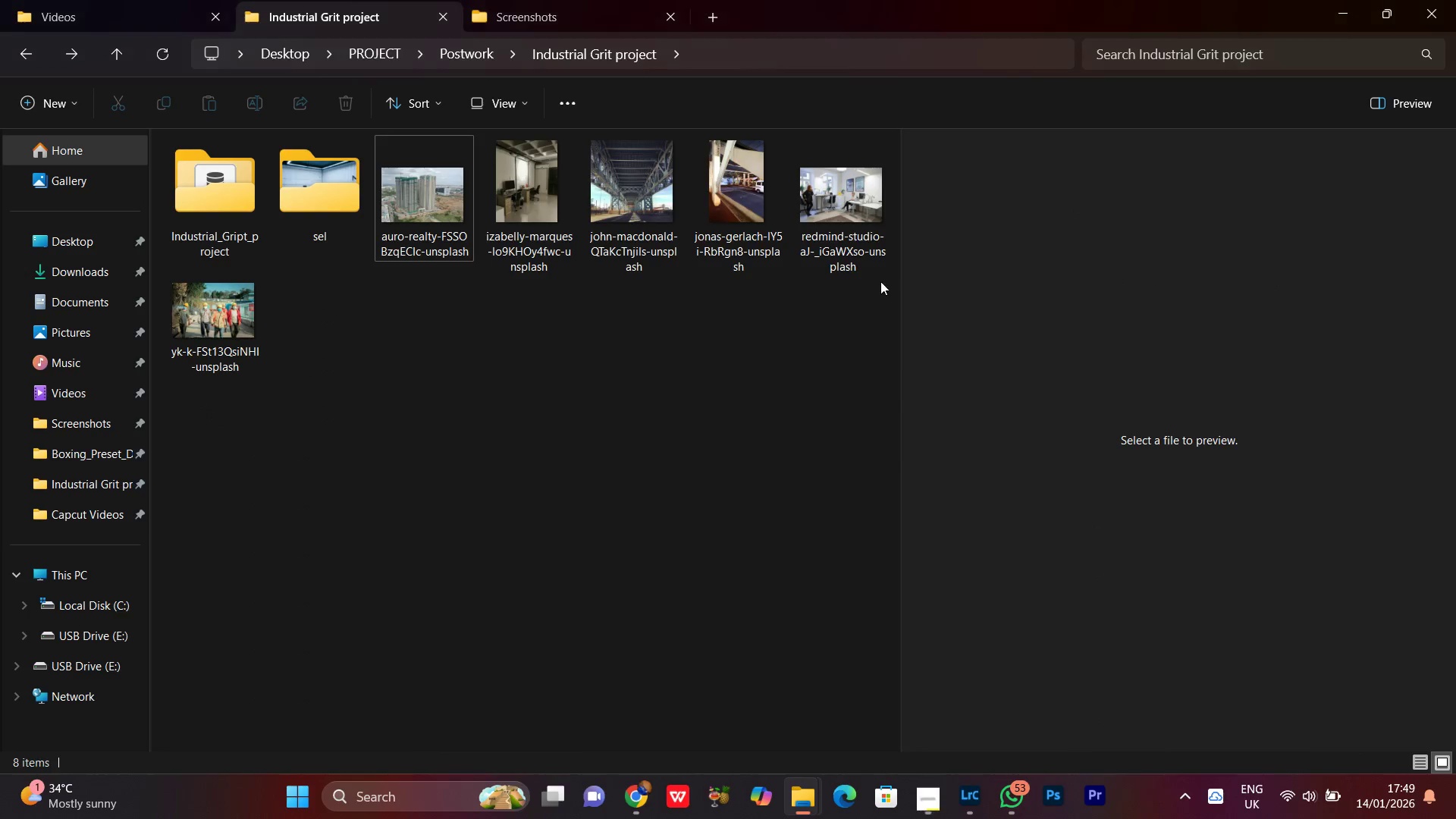 
double_click([212, 204])
 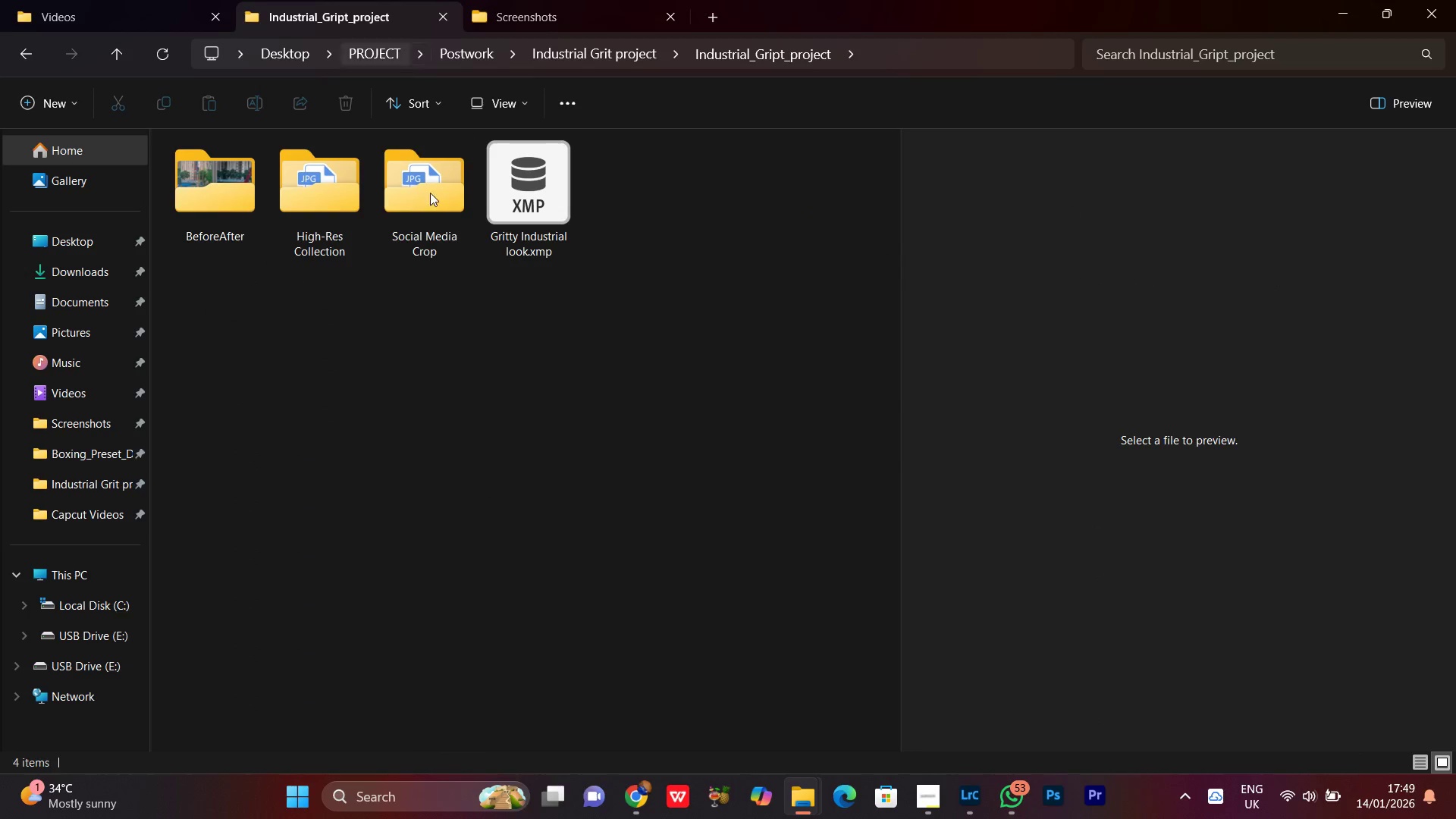 
double_click([437, 201])
 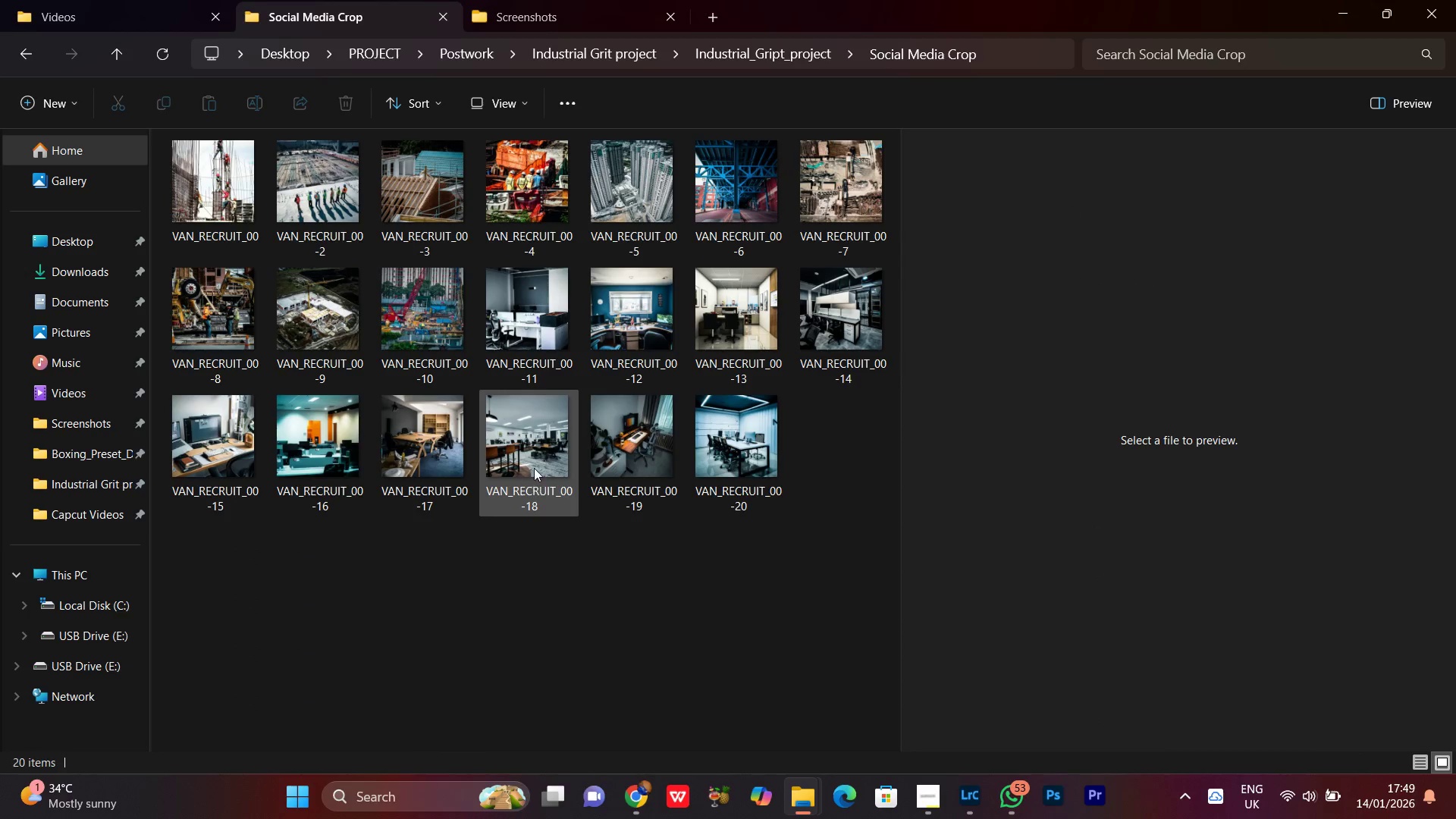 
left_click([522, 435])
 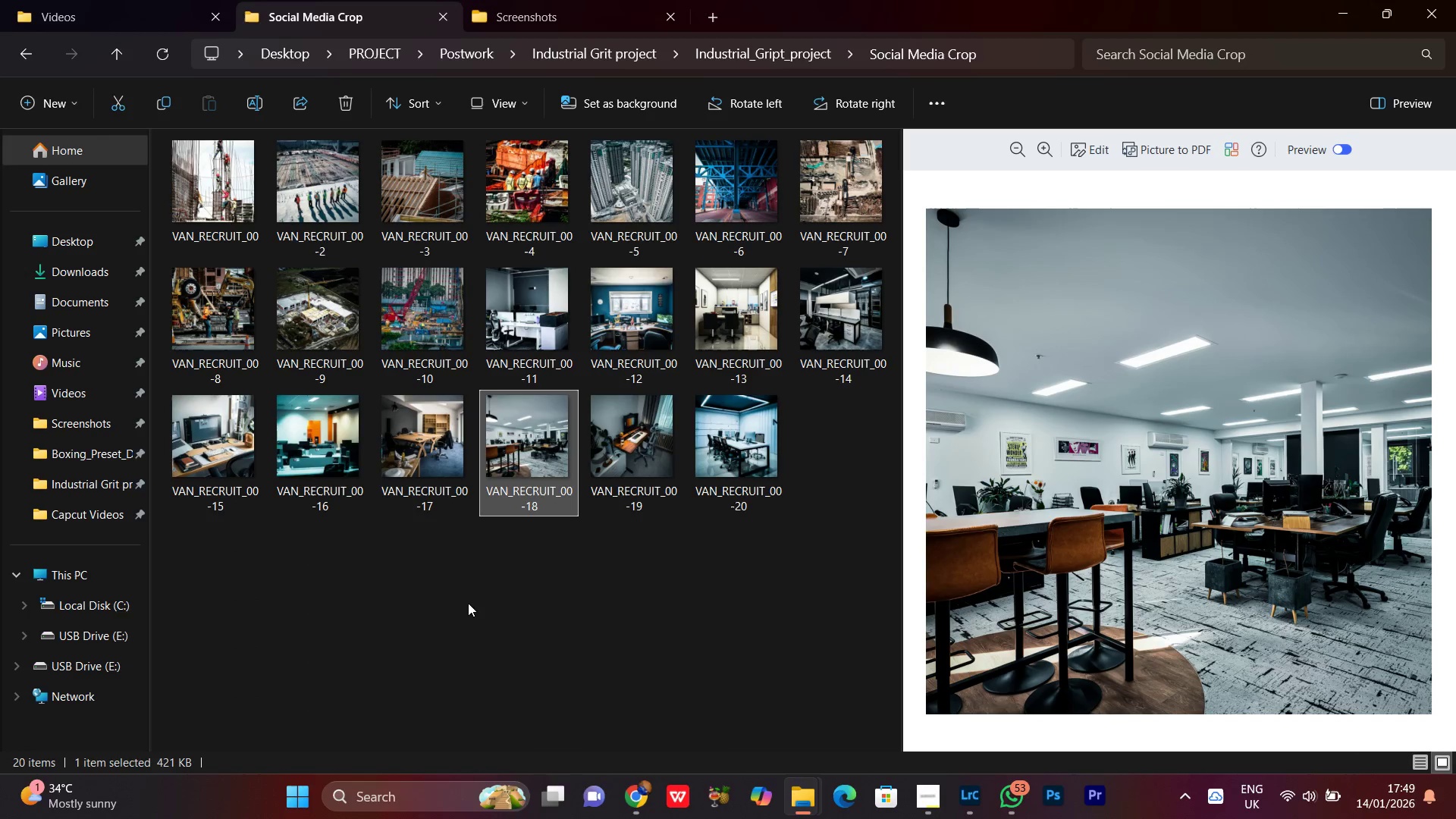 
scroll: coordinate [534, 467], scroll_direction: down, amount: 4.0
 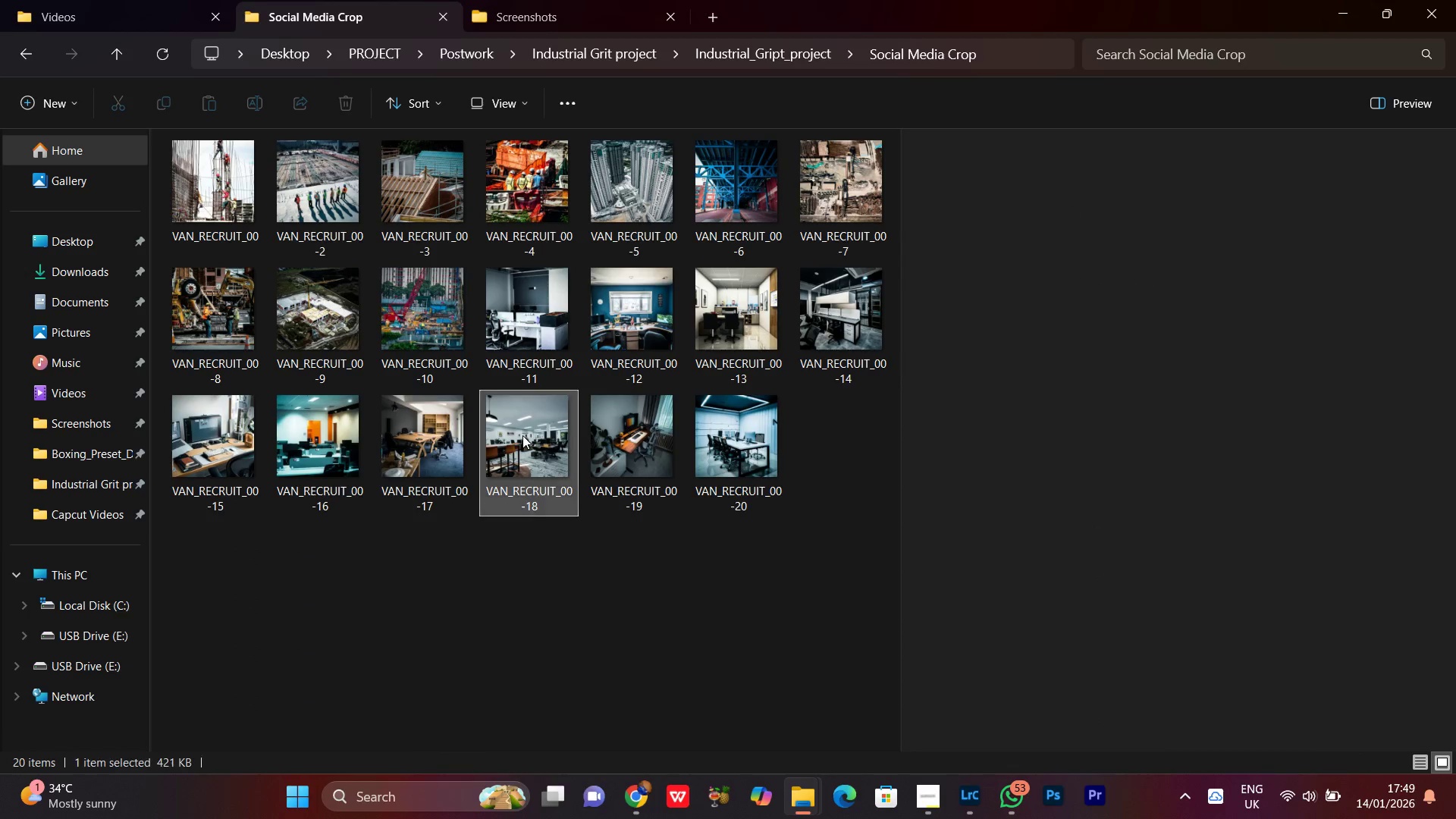 
left_click([466, 604])
 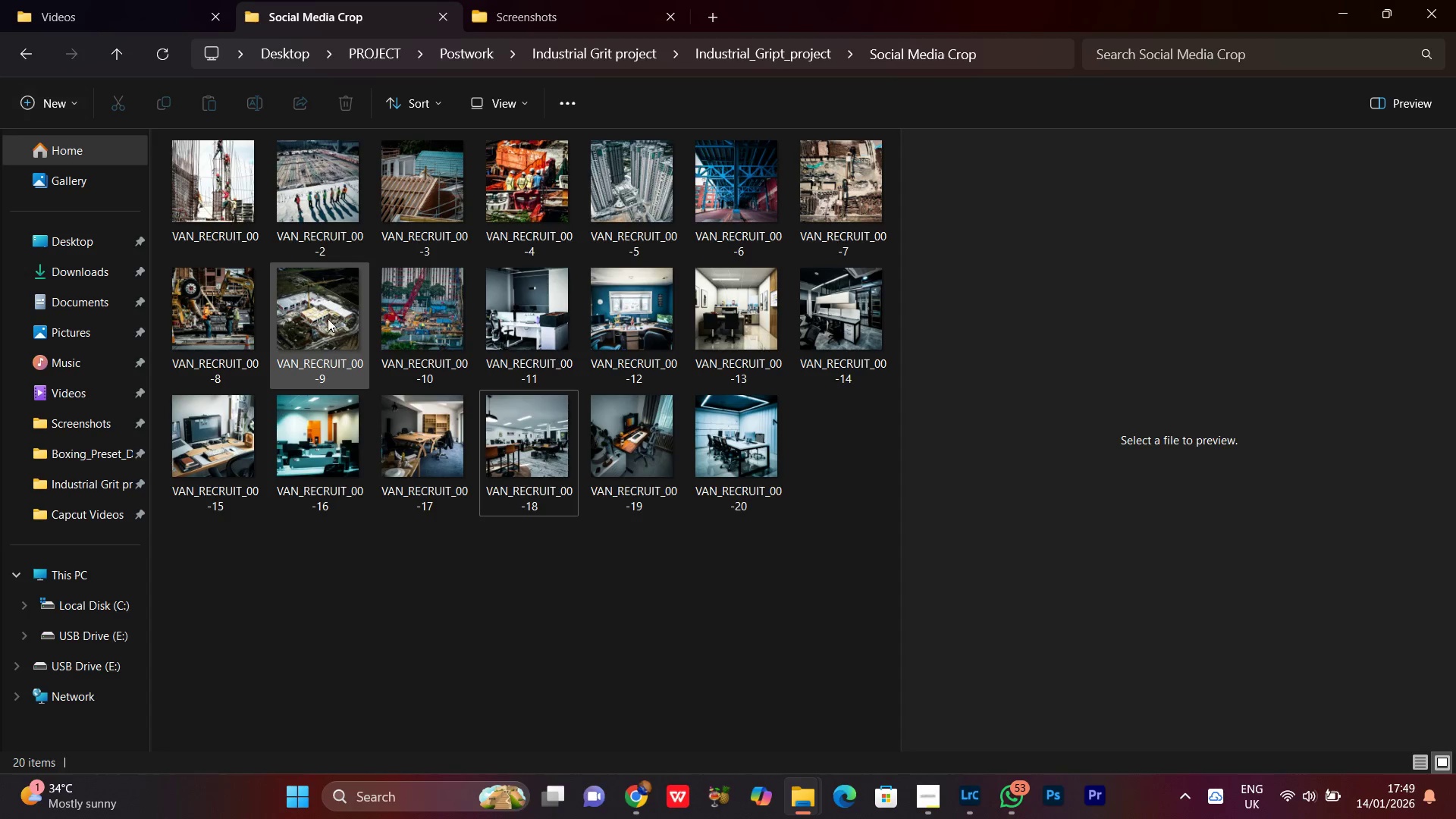 
right_click([321, 203])
 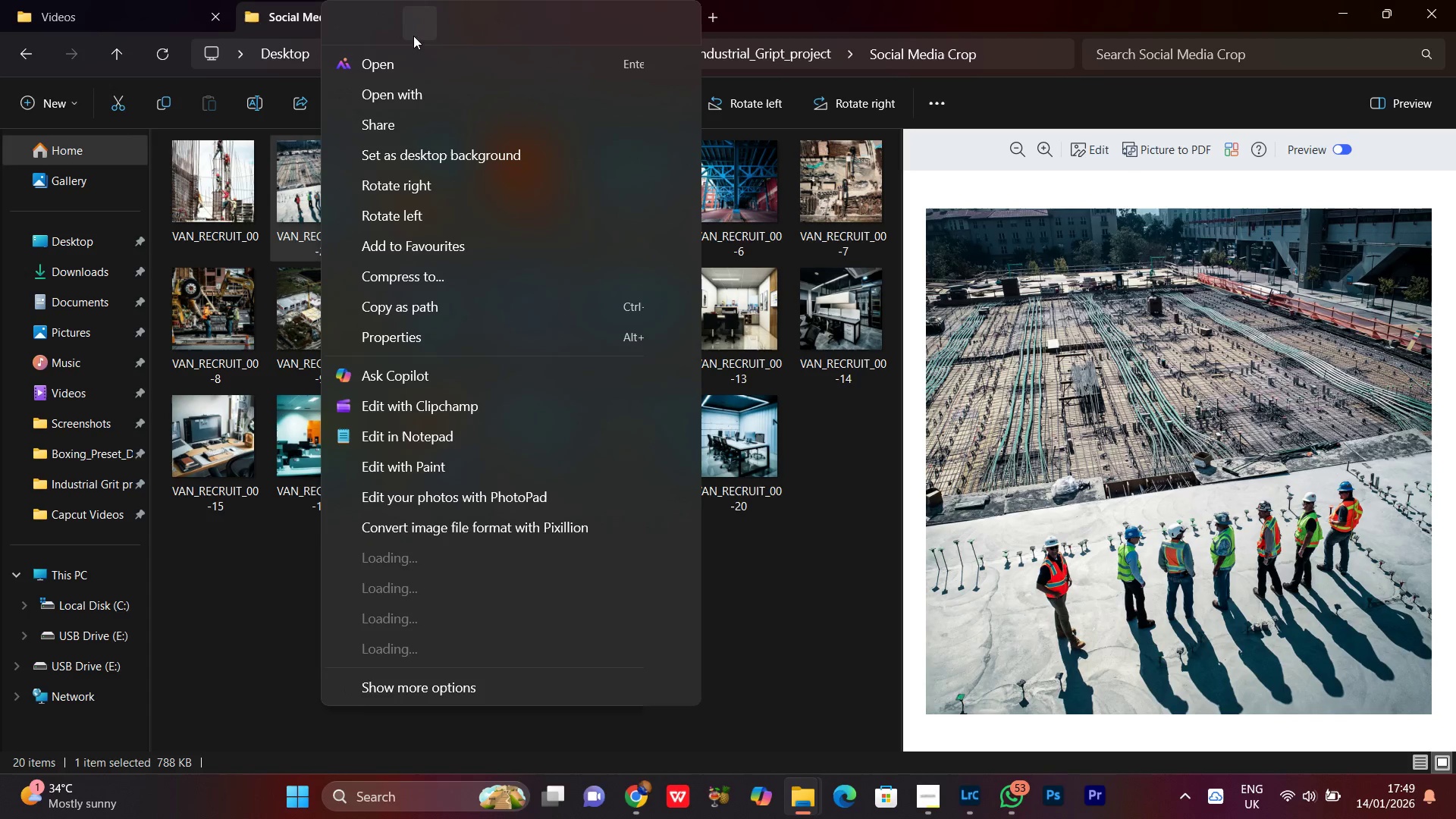 
left_click([415, 30])
 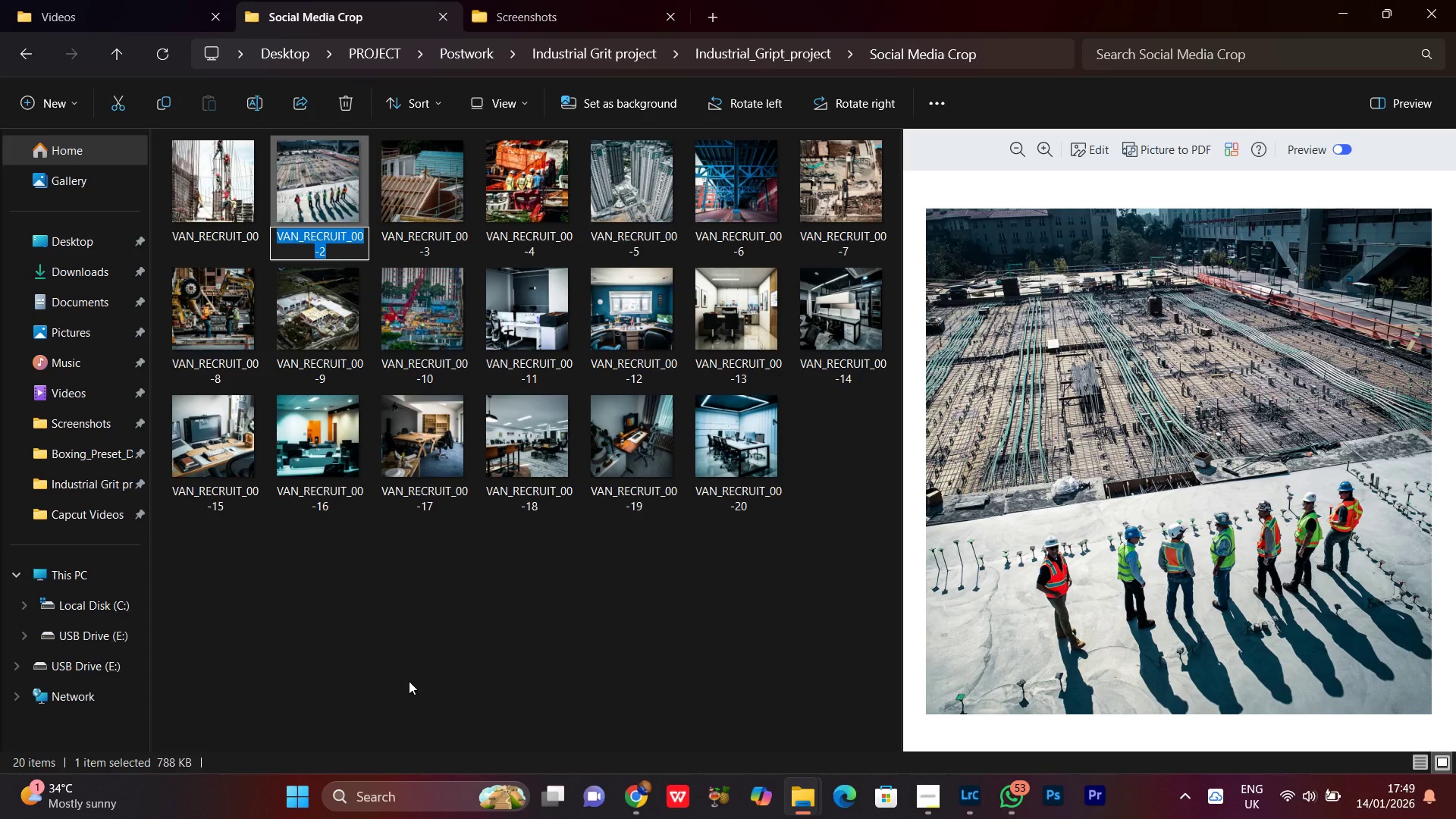 
key(ArrowDown)
 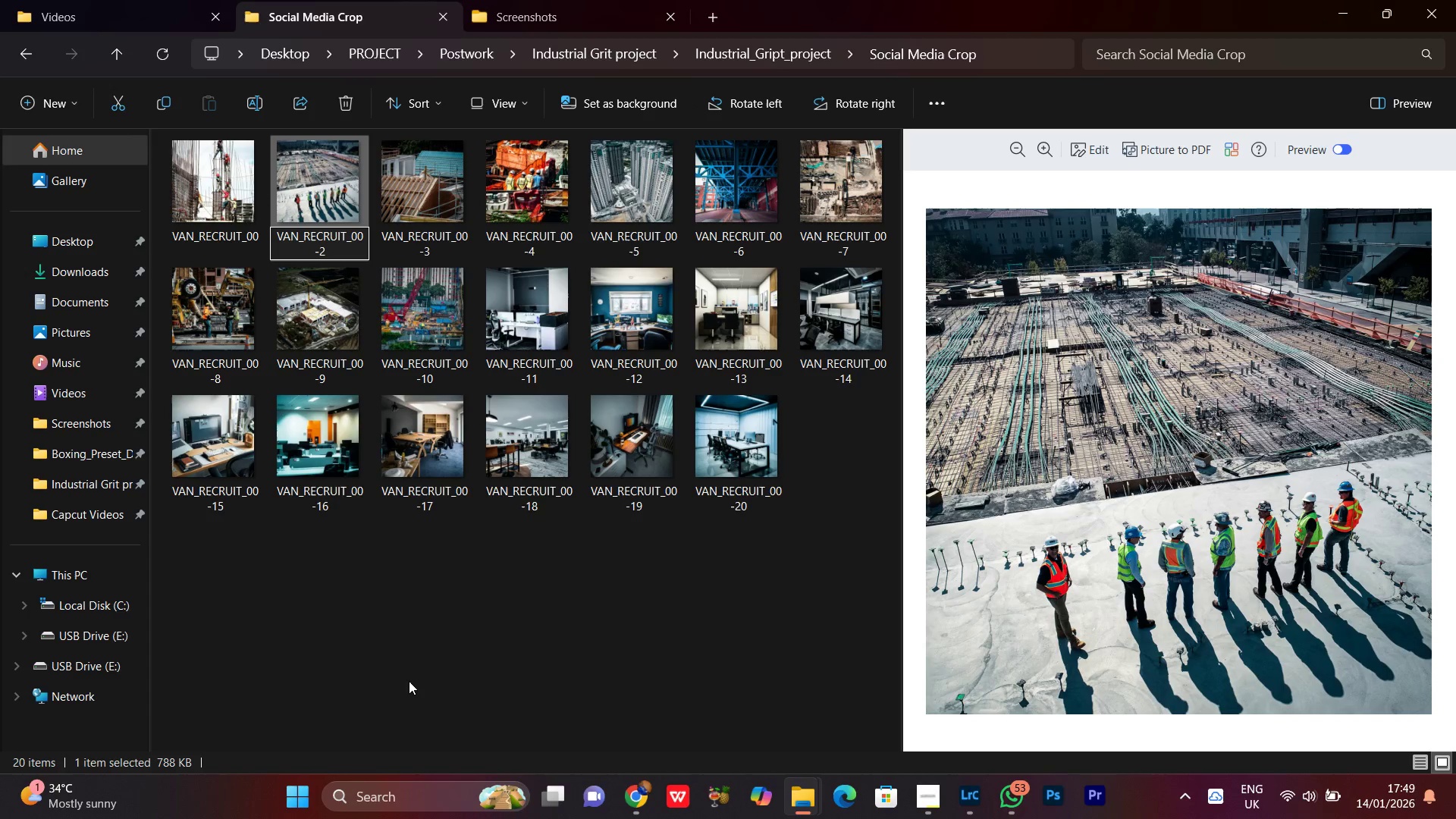 
key(ArrowLeft)
 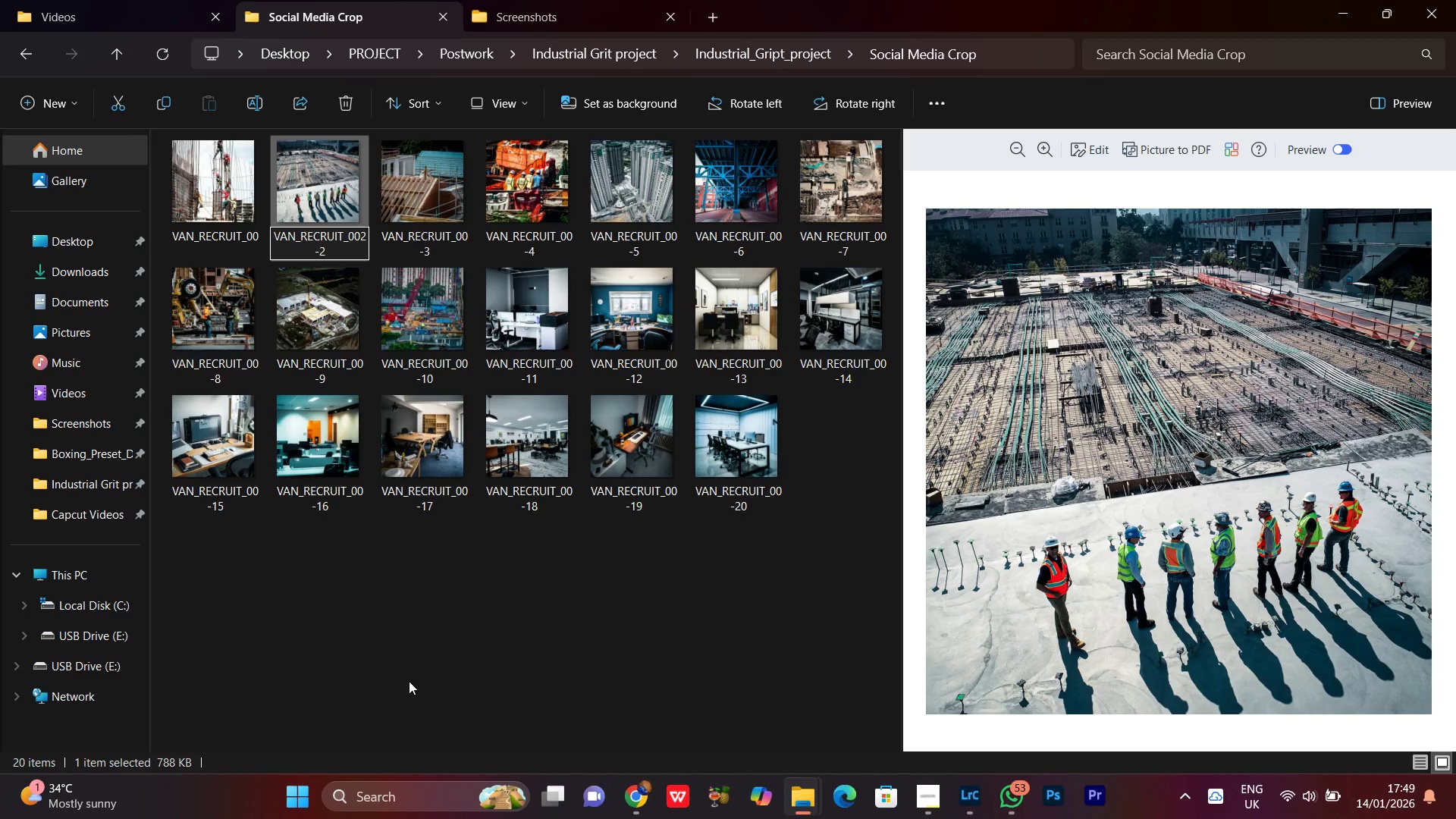 
key(Backspace)
 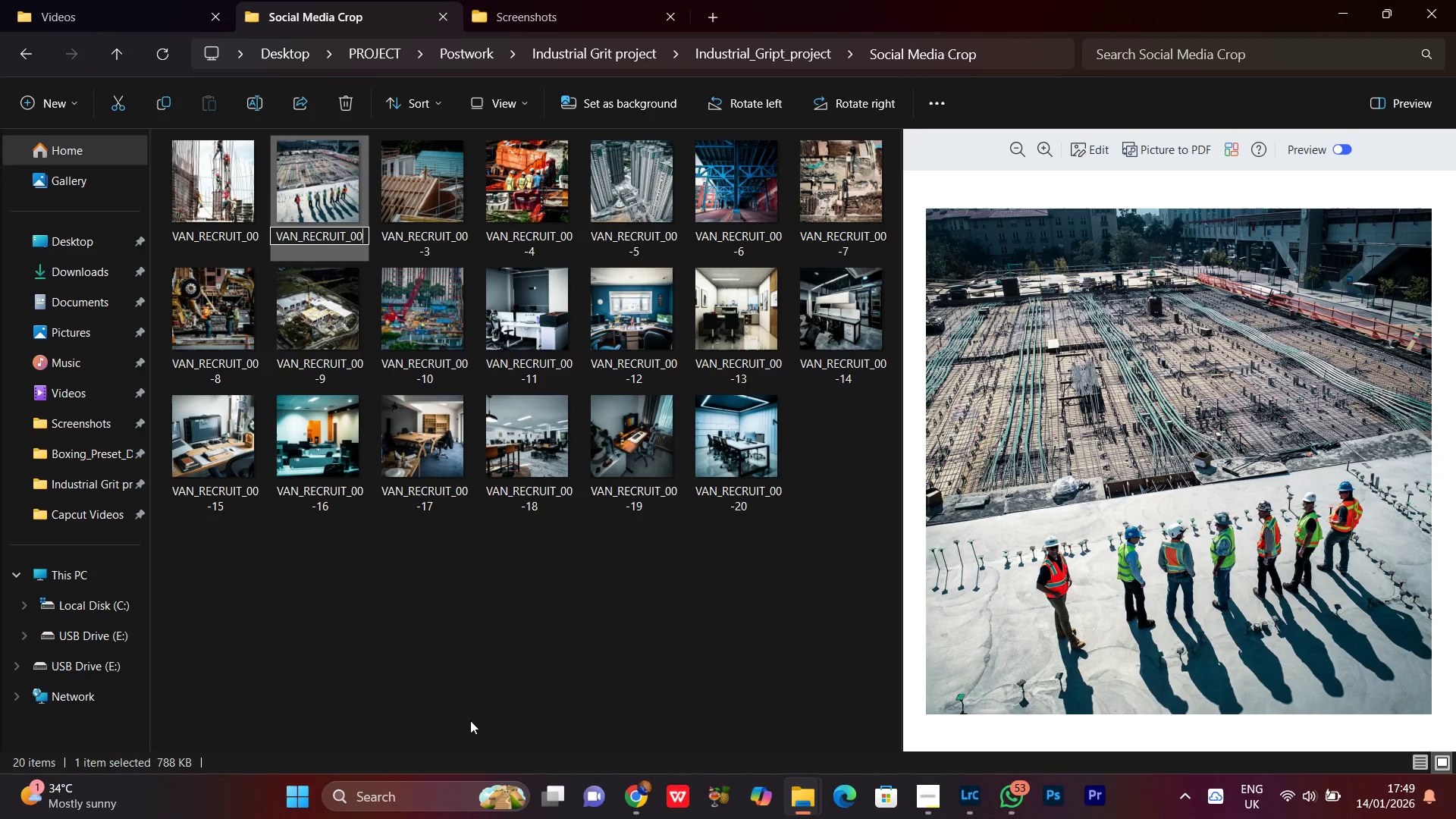 
left_click([466, 700])
 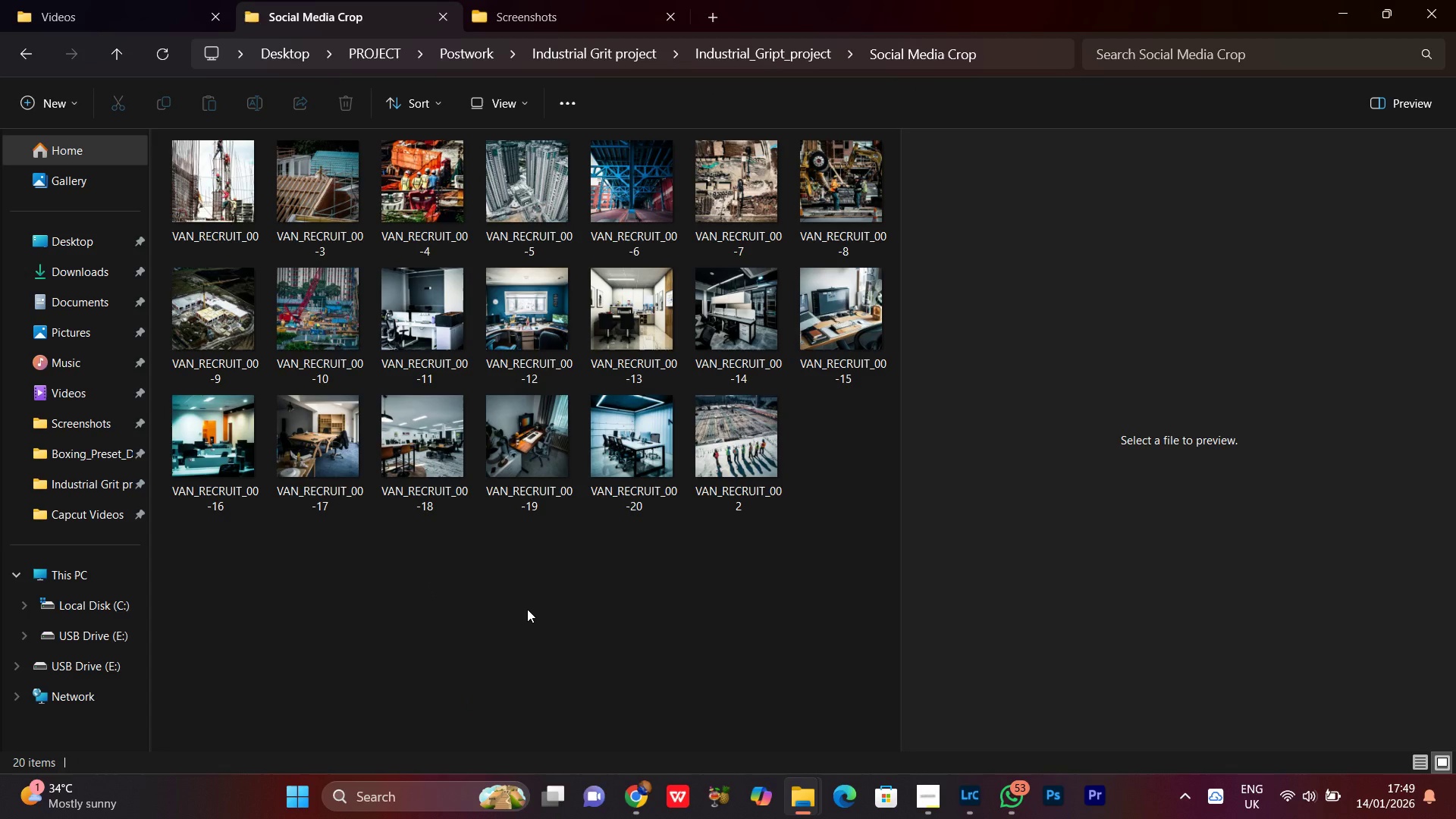 
key(Control+Z)
 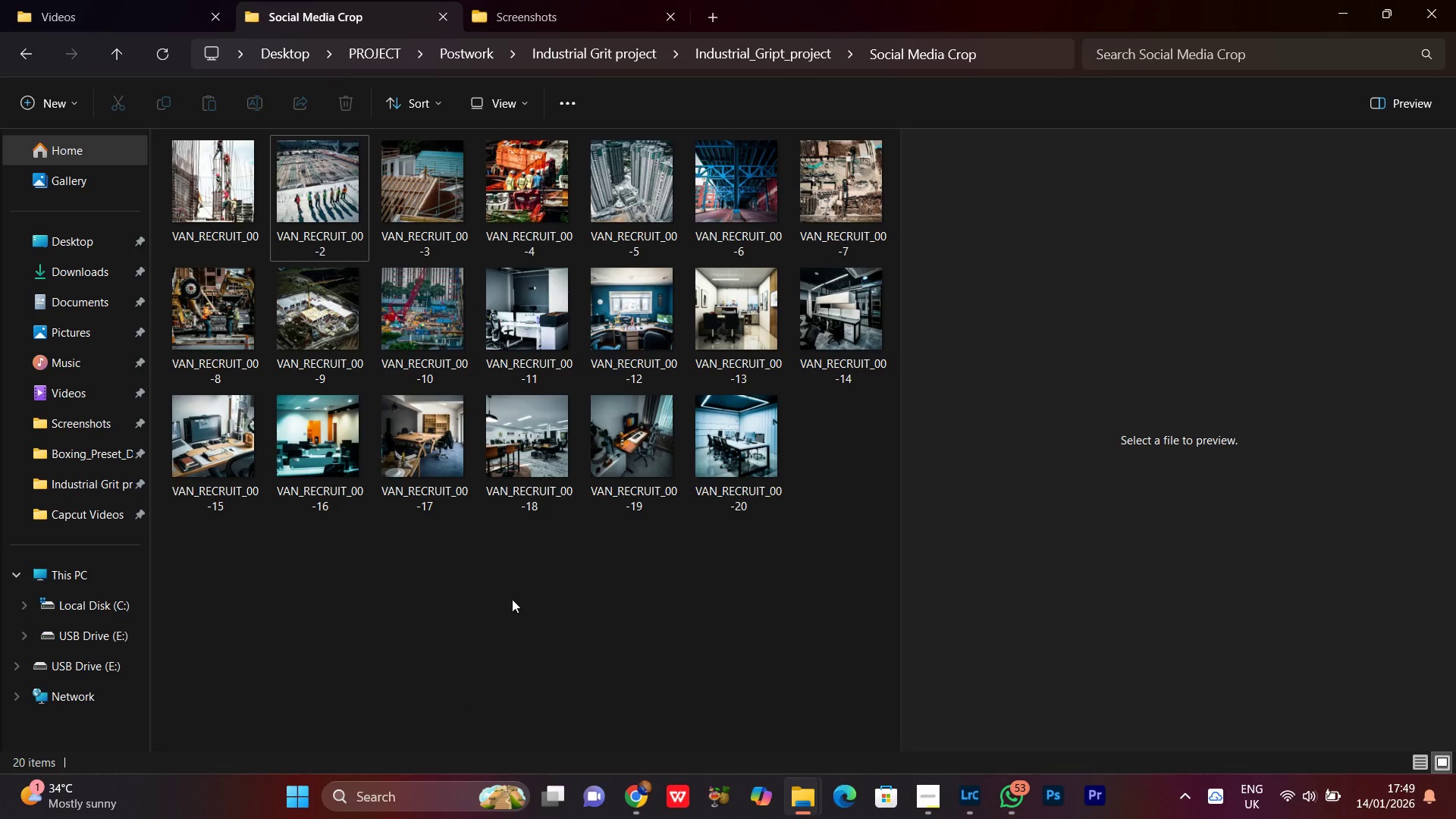 
left_click([483, 595])
 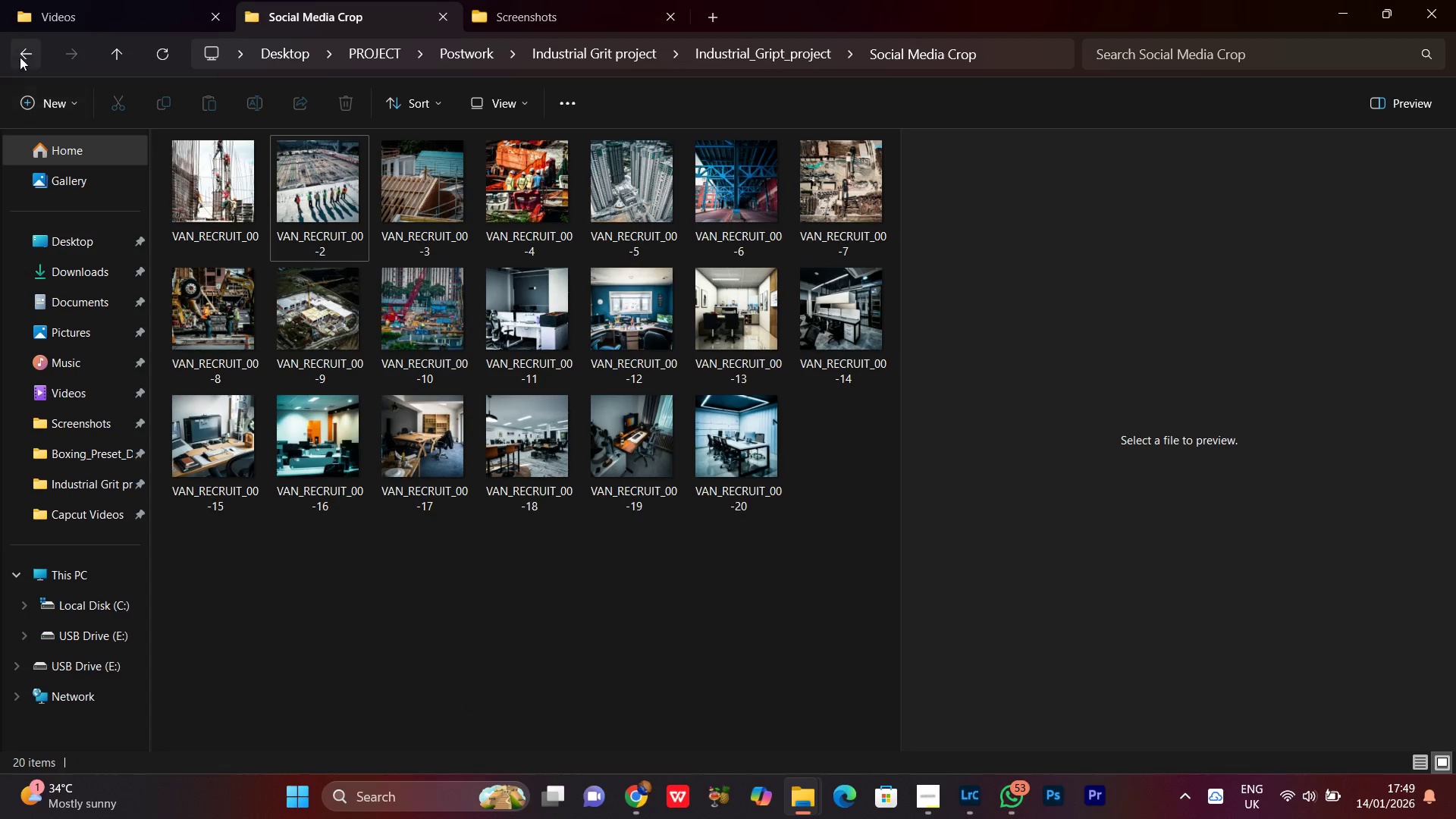 
left_click([22, 49])
 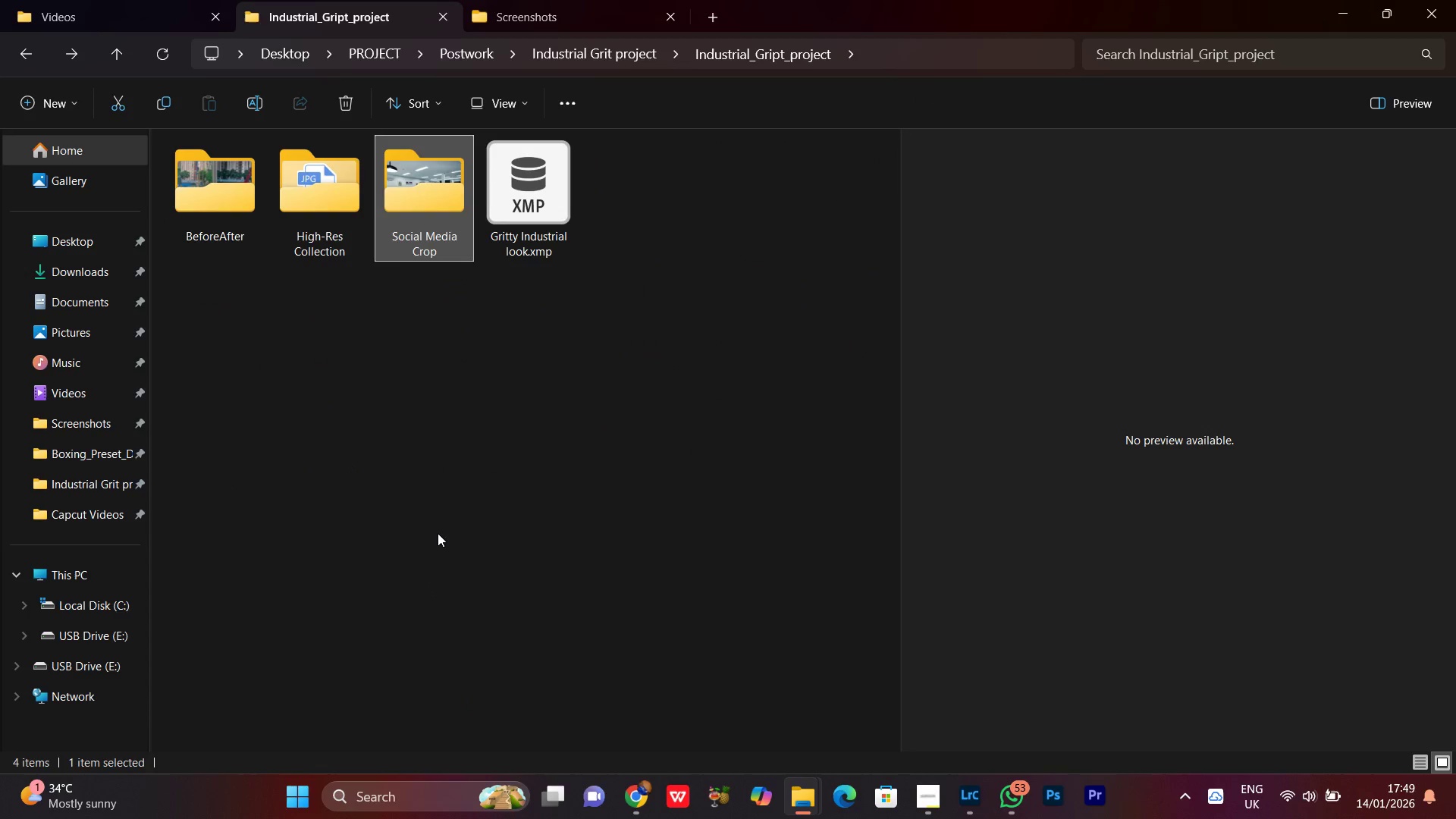 
left_click([440, 532])
 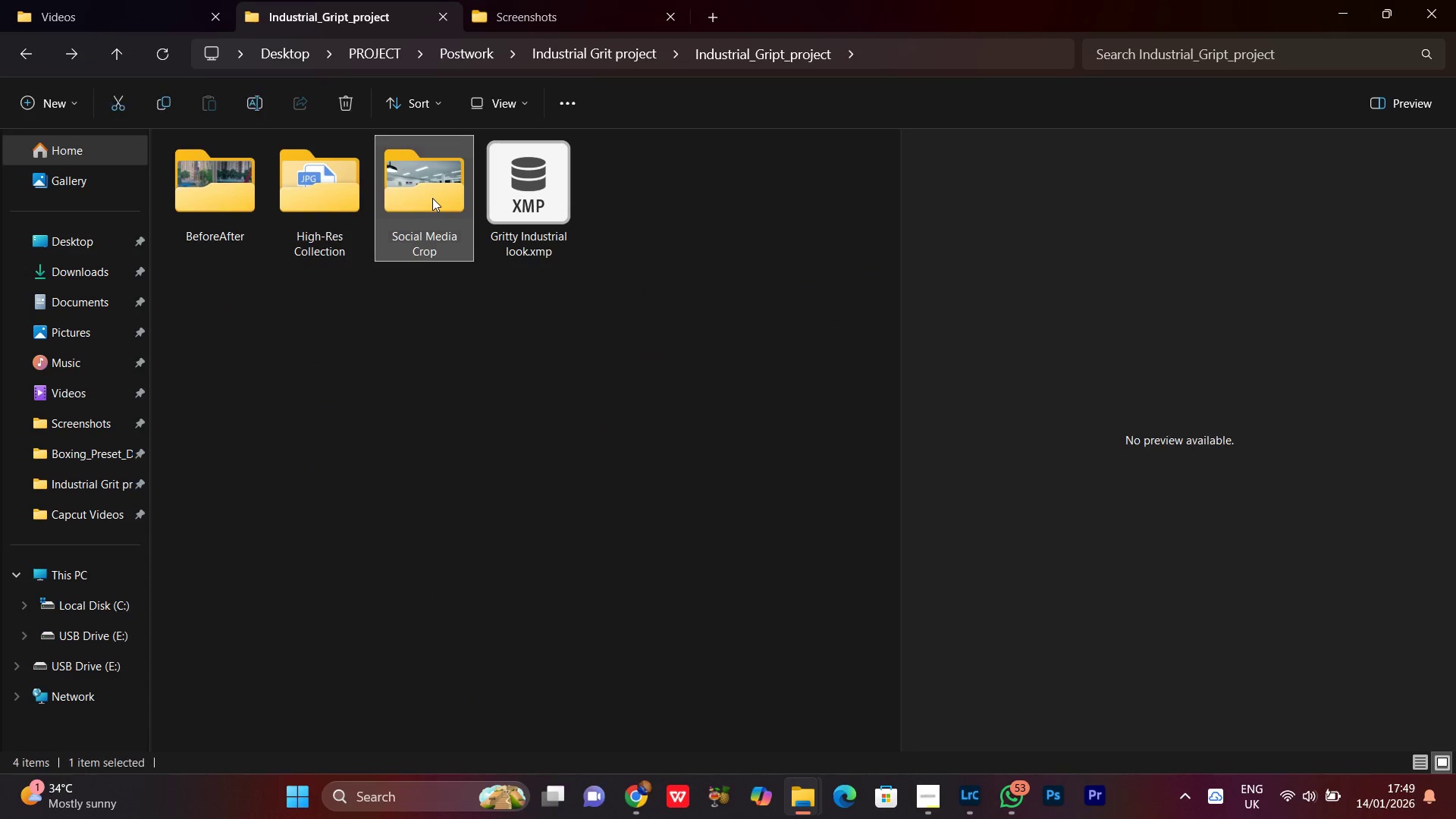 
triple_click([432, 198])
 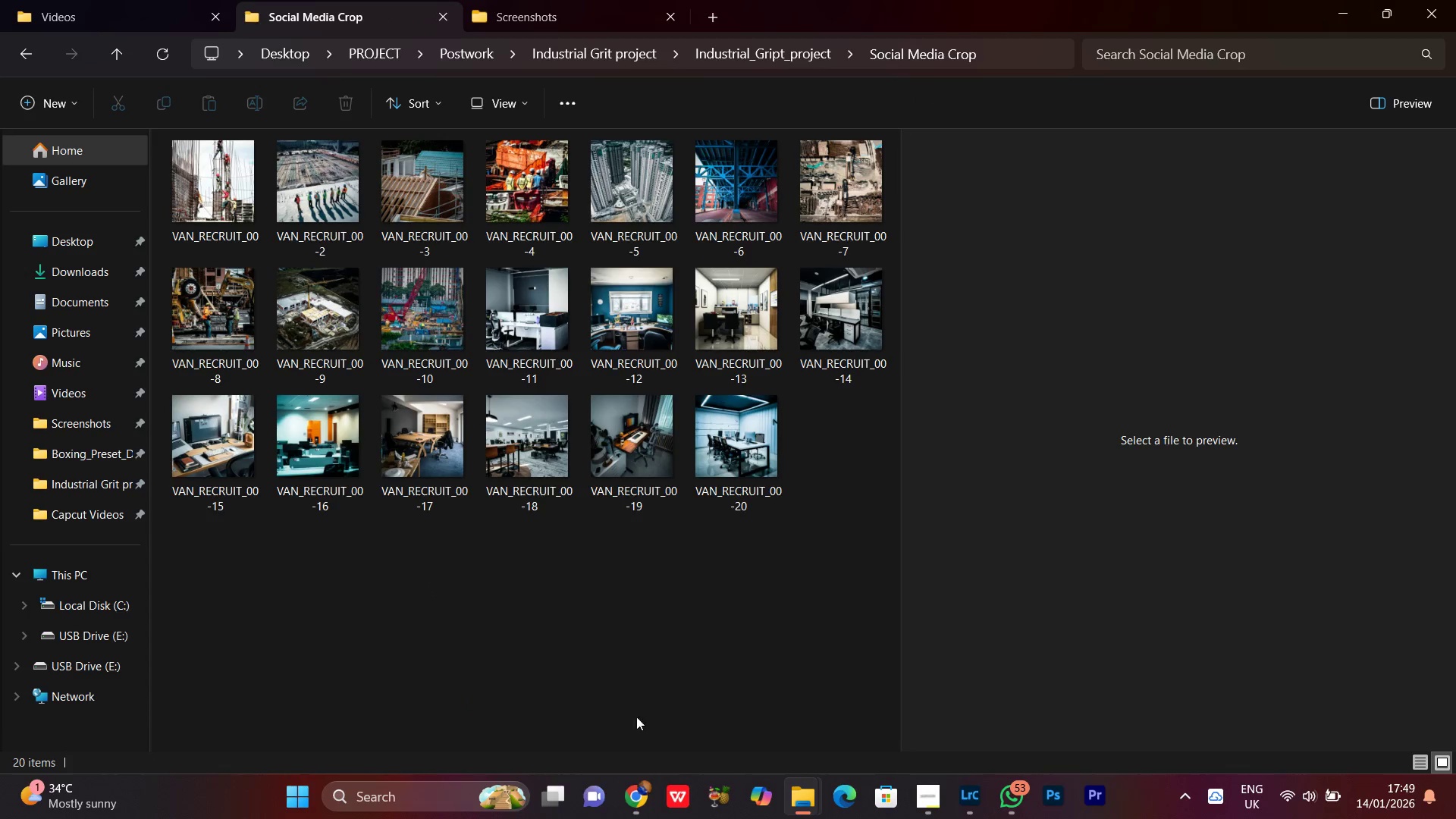 
left_click([555, 655])
 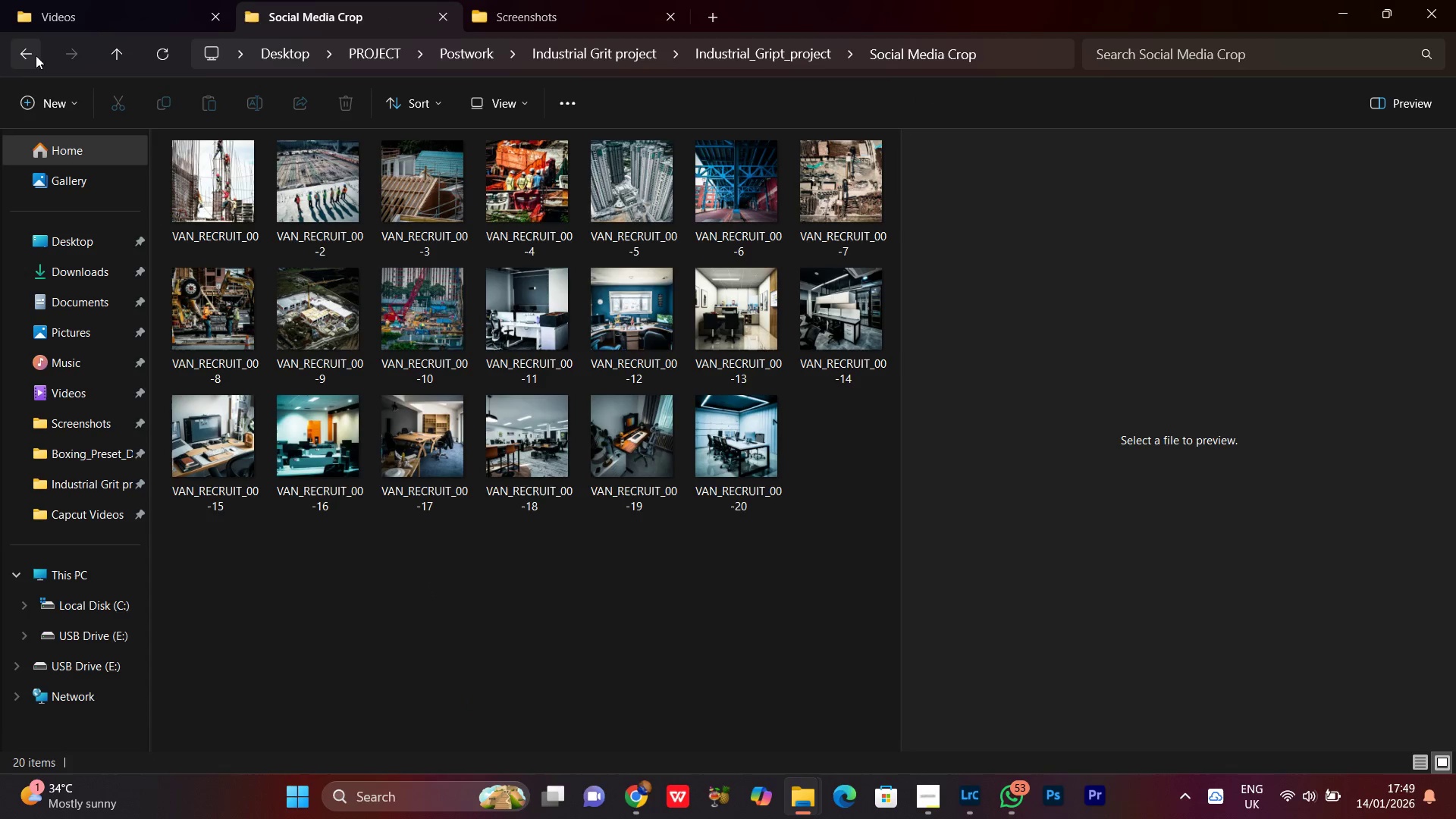 
left_click([28, 40])
 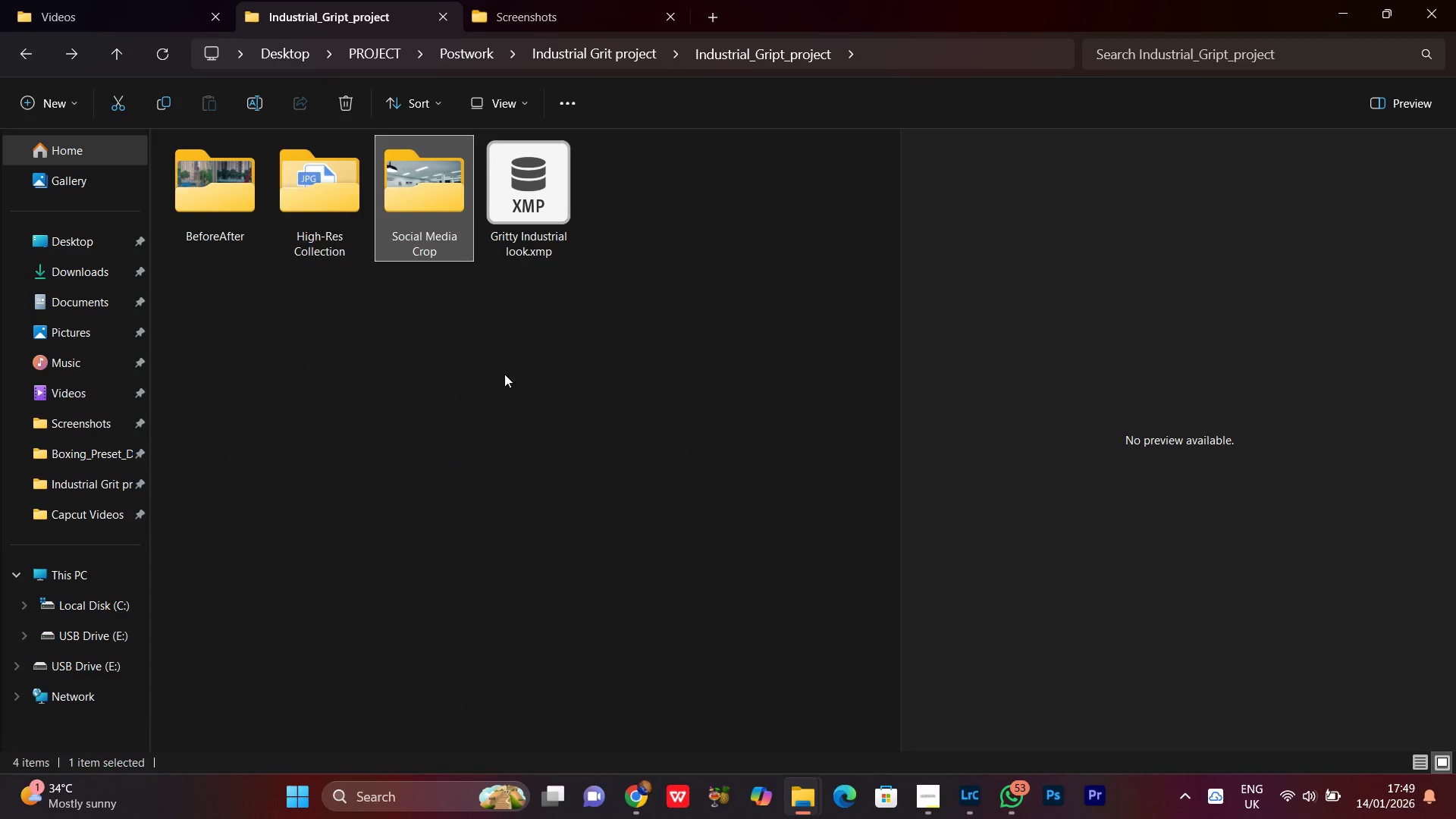 
left_click([502, 386])
 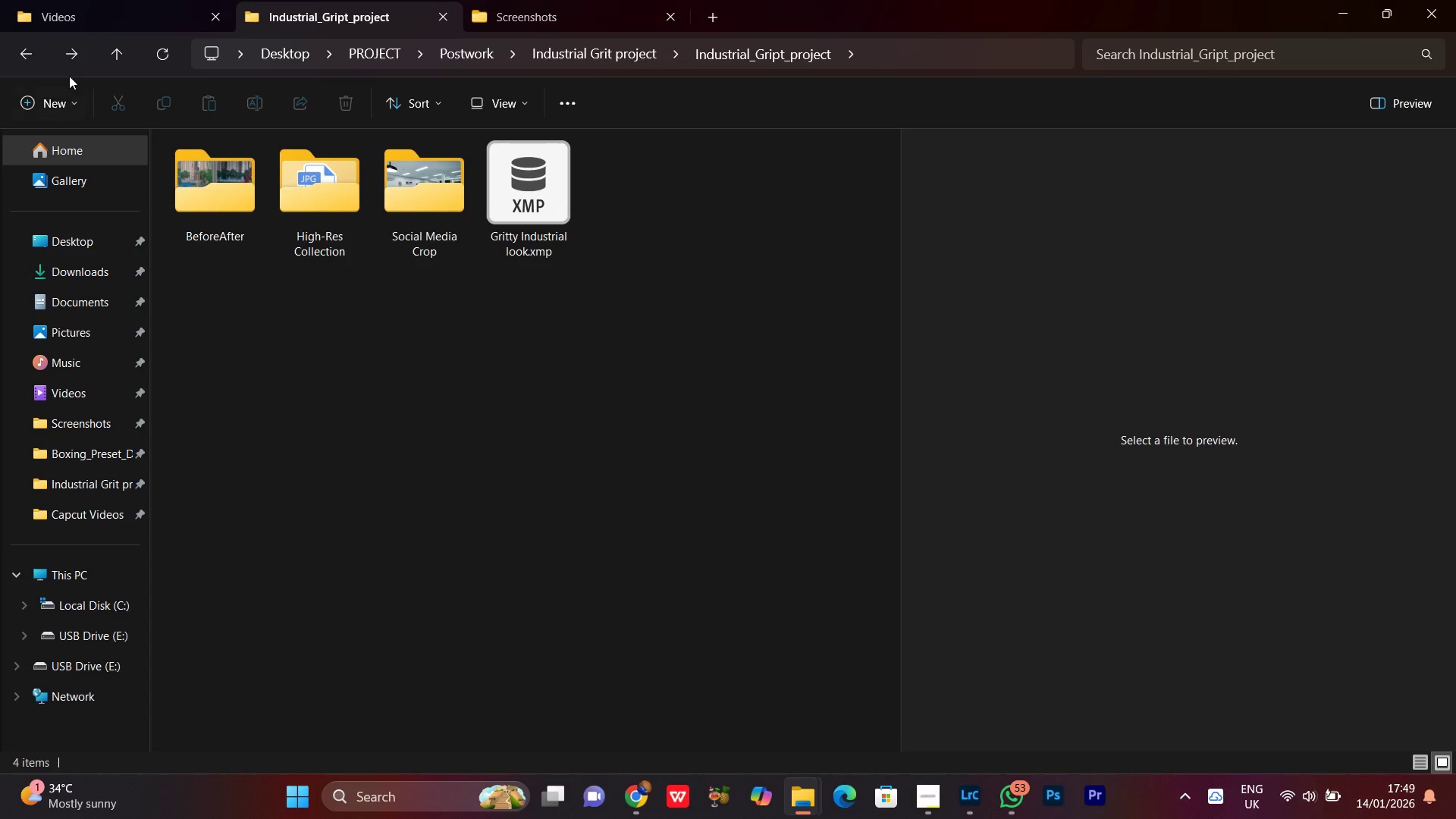 
left_click([41, 66])
 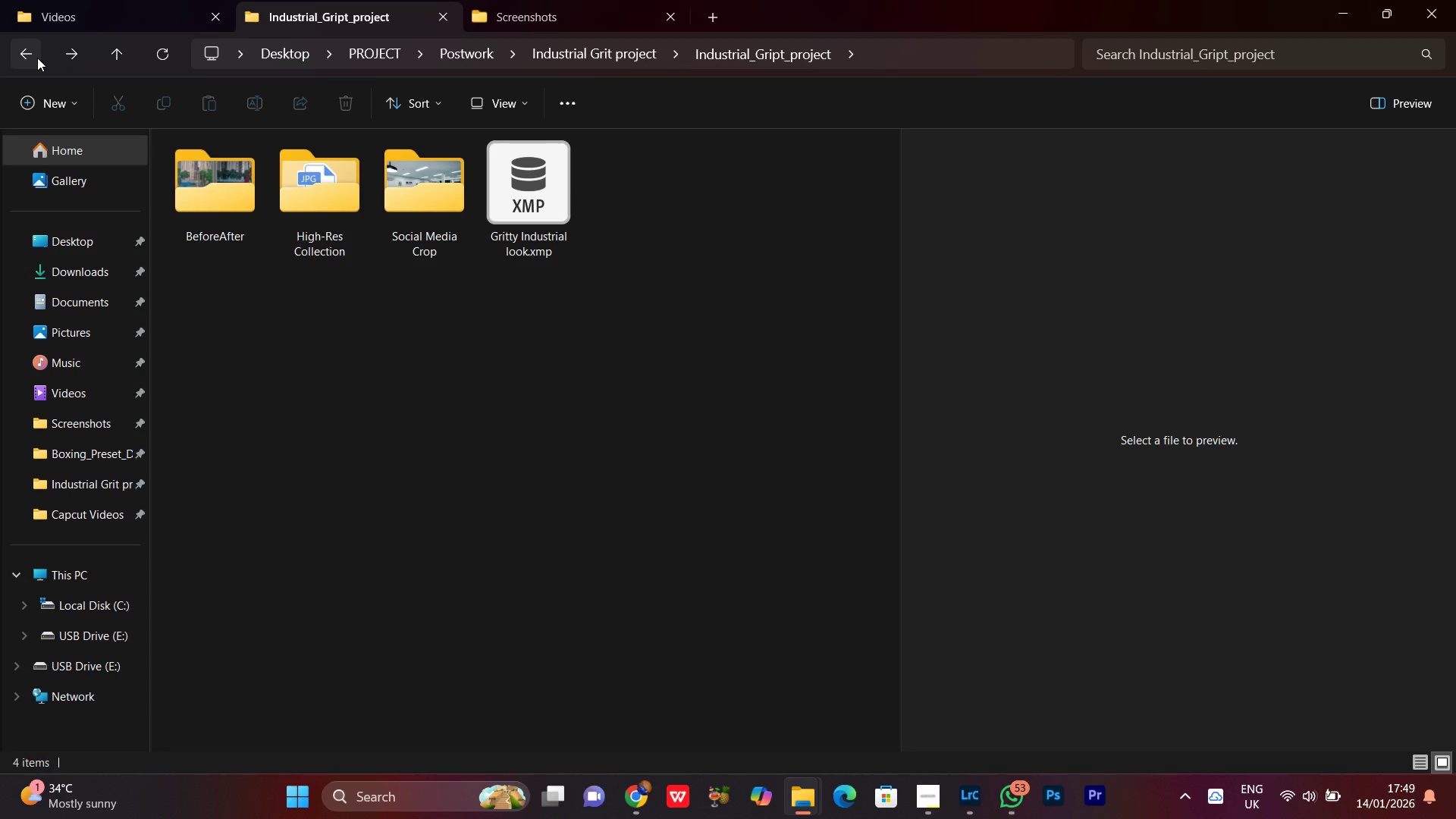 
left_click([37, 58])
 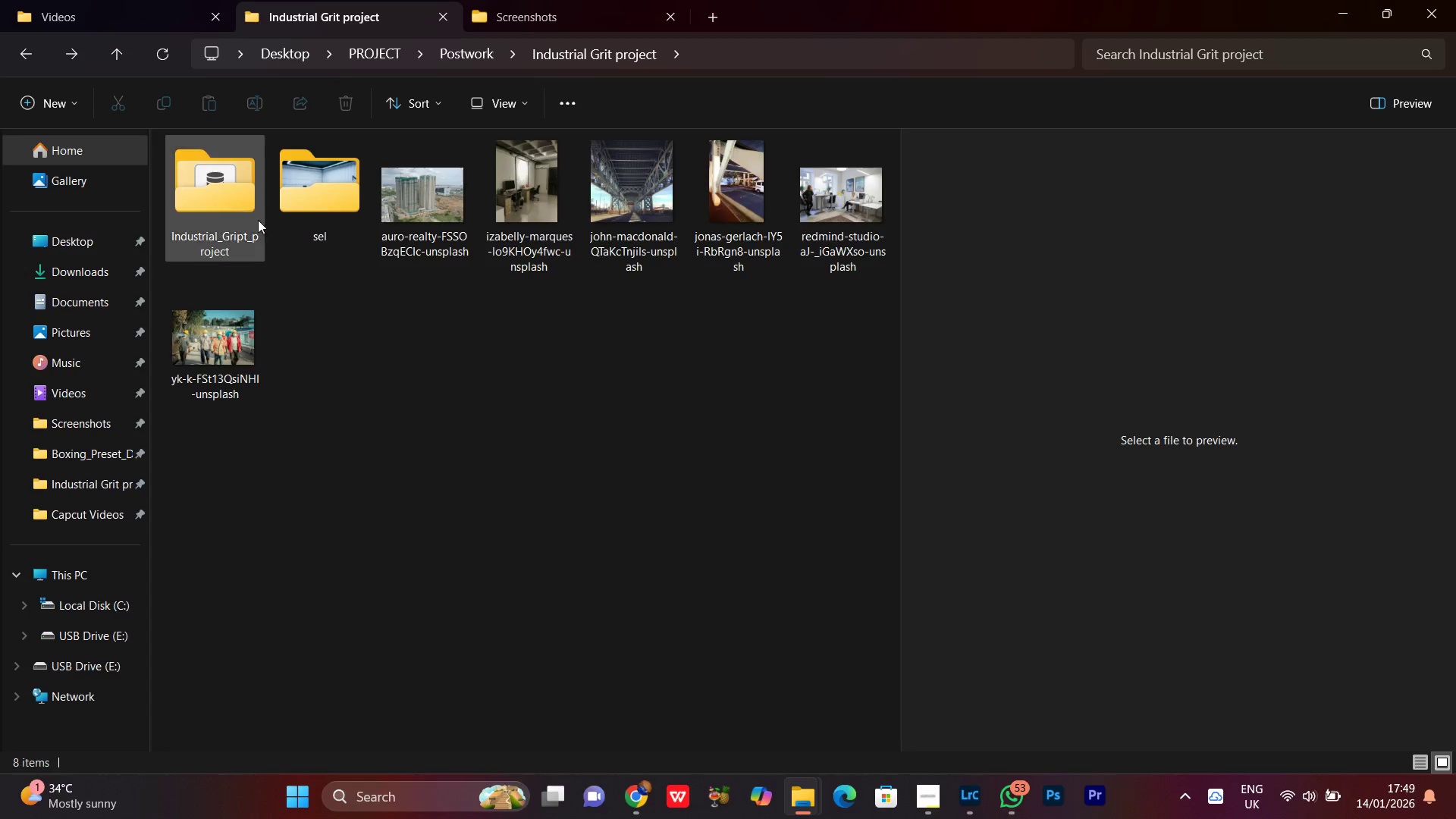 
left_click([233, 199])
 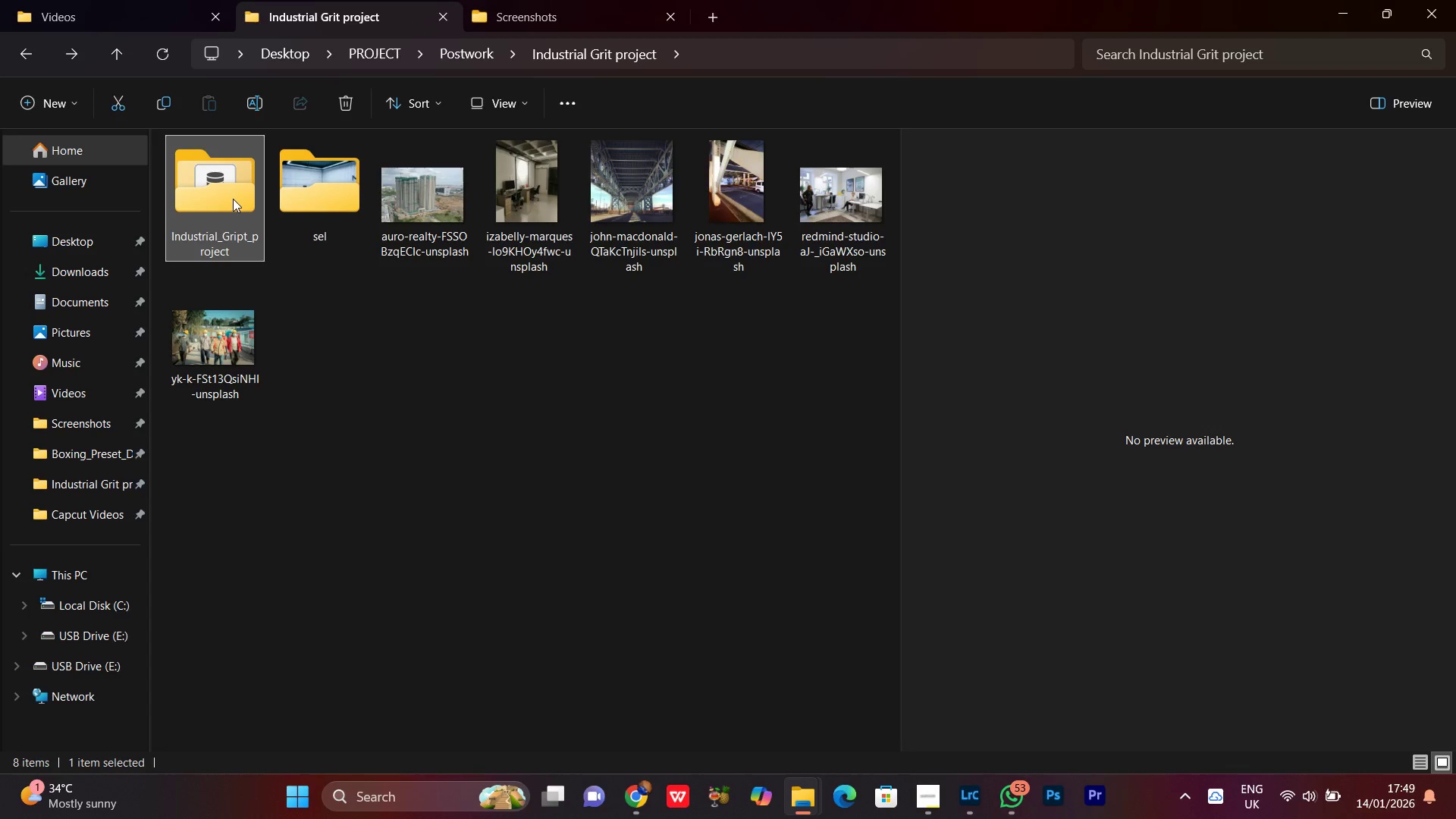 
right_click([233, 199])
 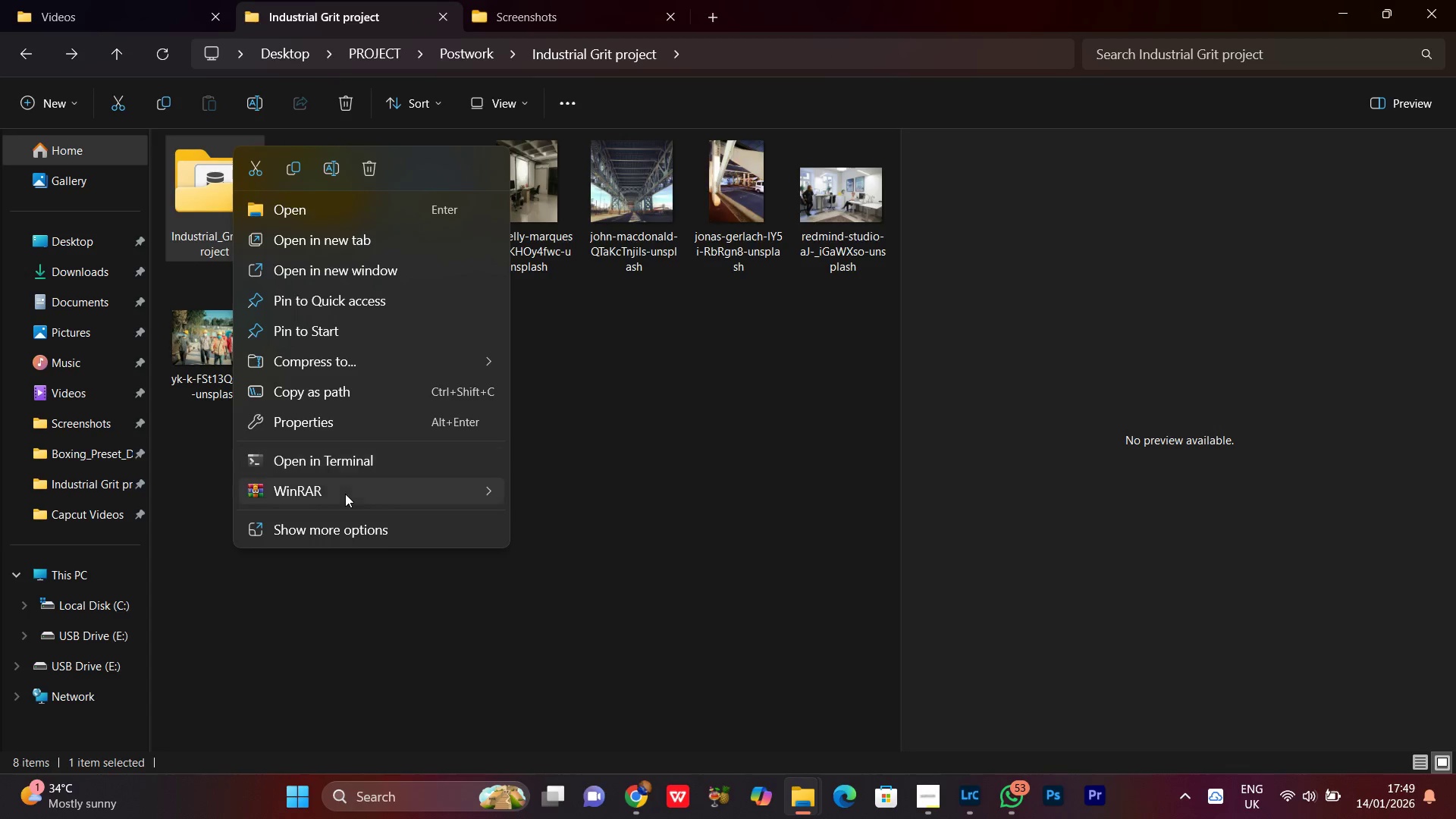 
left_click([313, 495])
 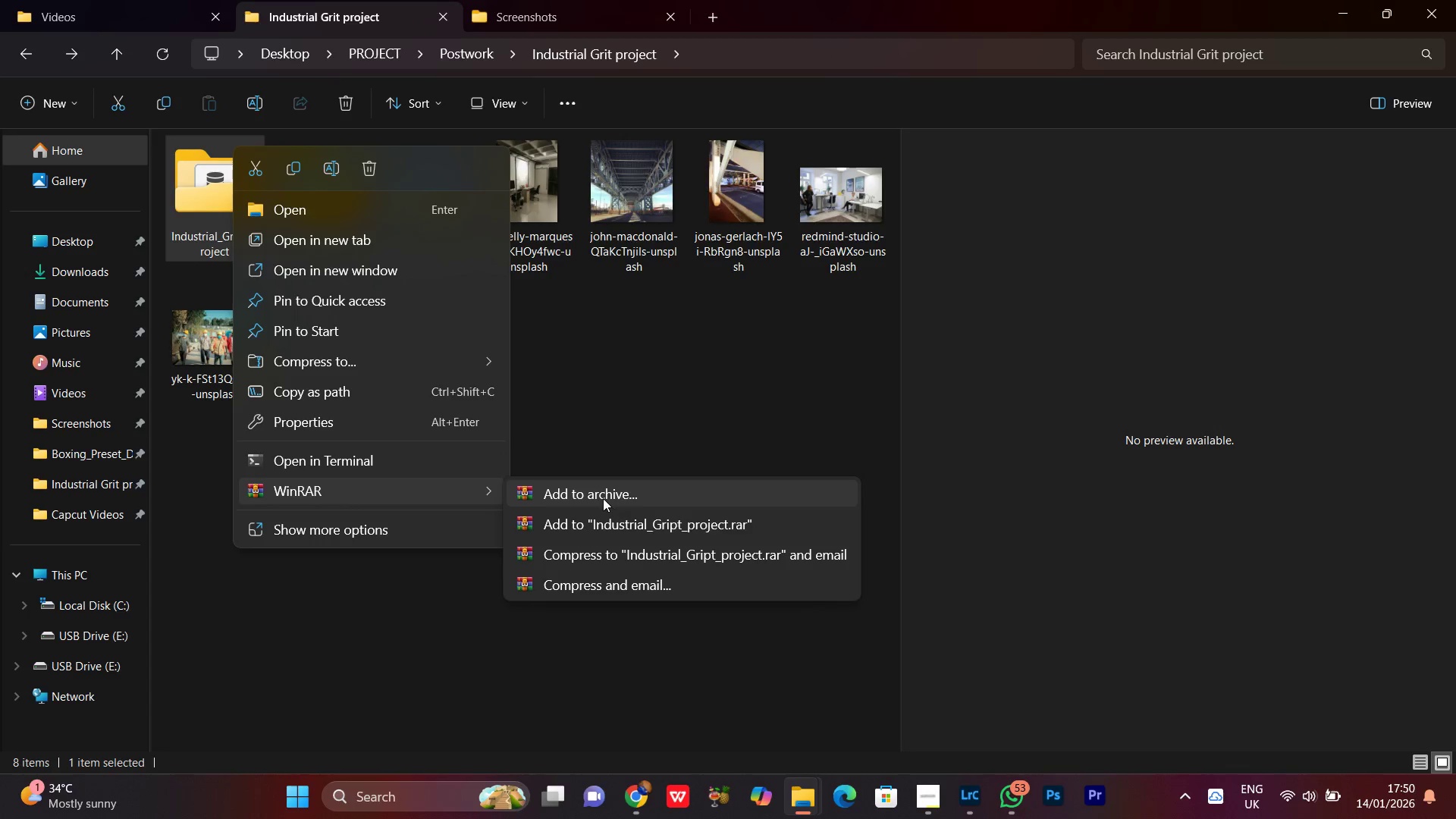 
left_click([603, 498])
 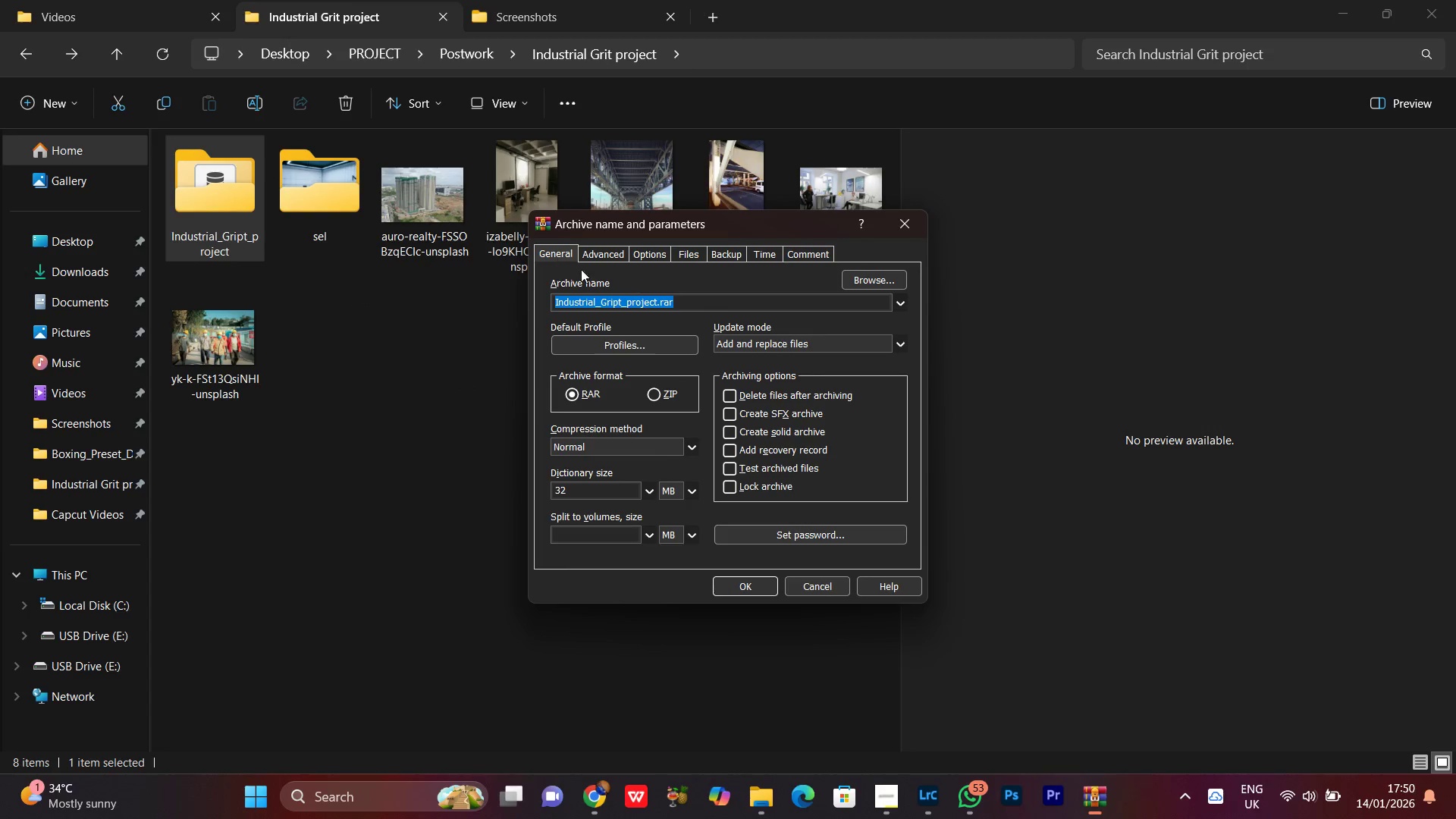 
right_click([609, 289])
 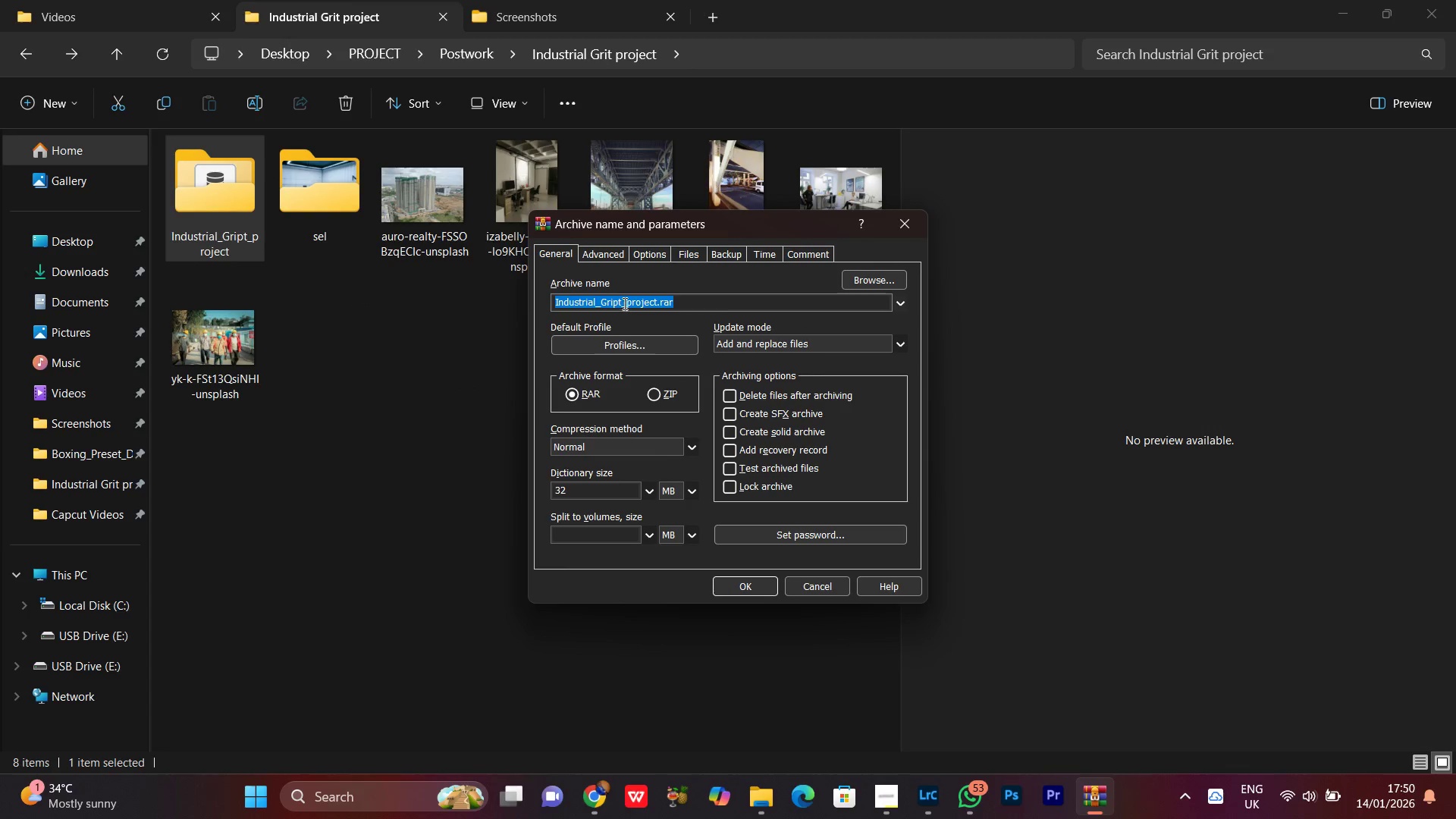 
right_click([623, 303])
 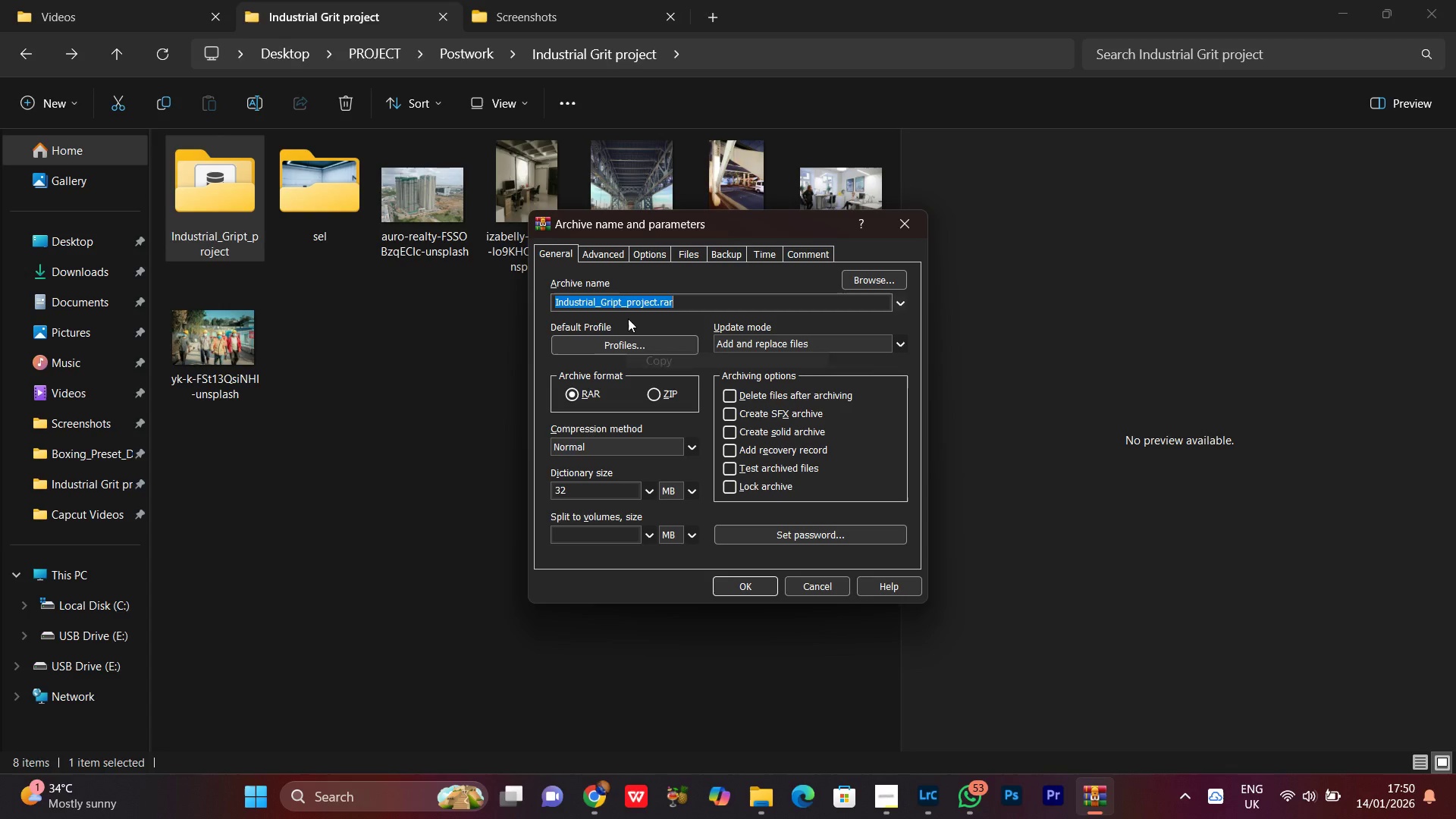 
right_click([617, 302])
 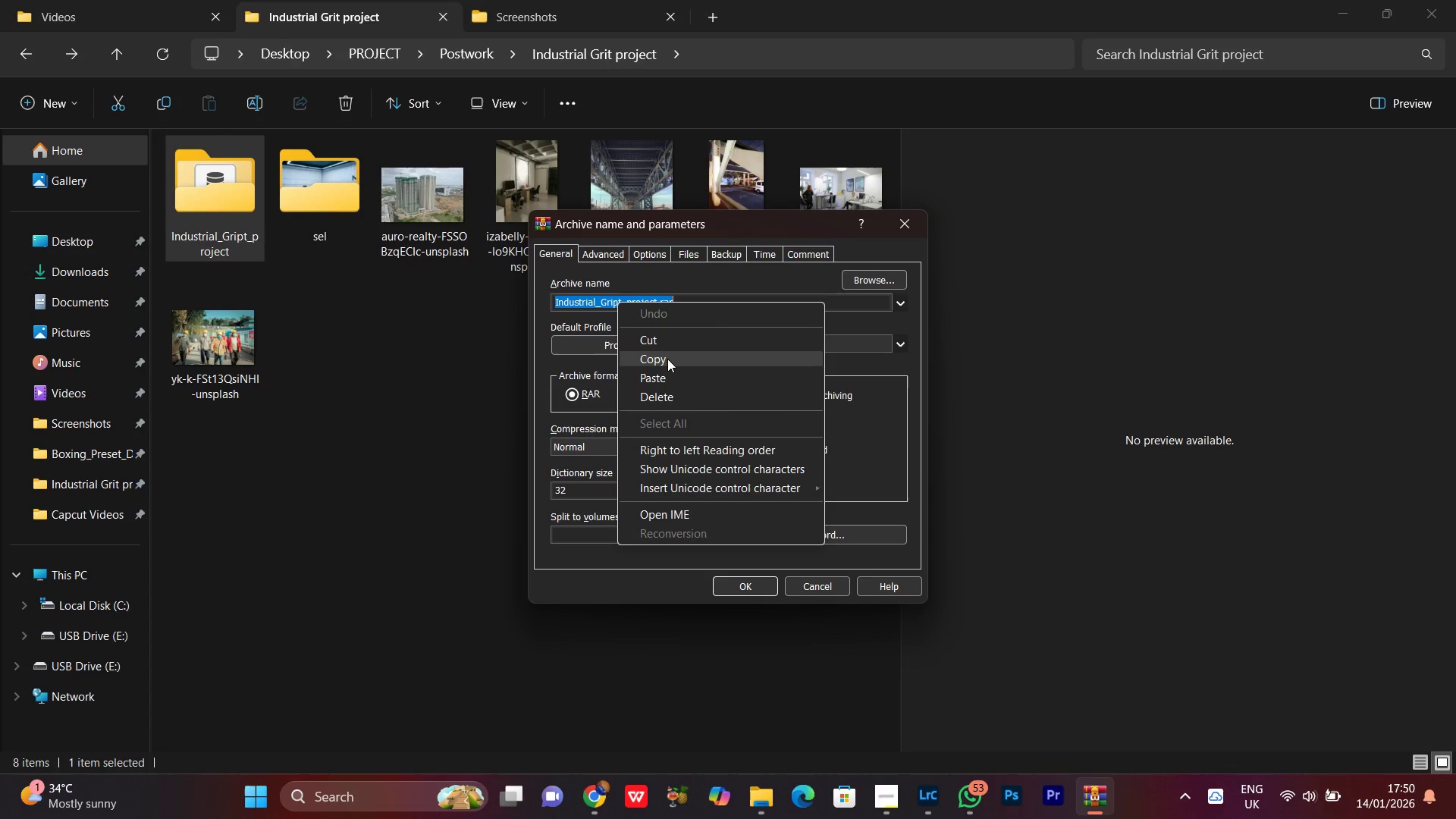 
left_click([665, 359])
 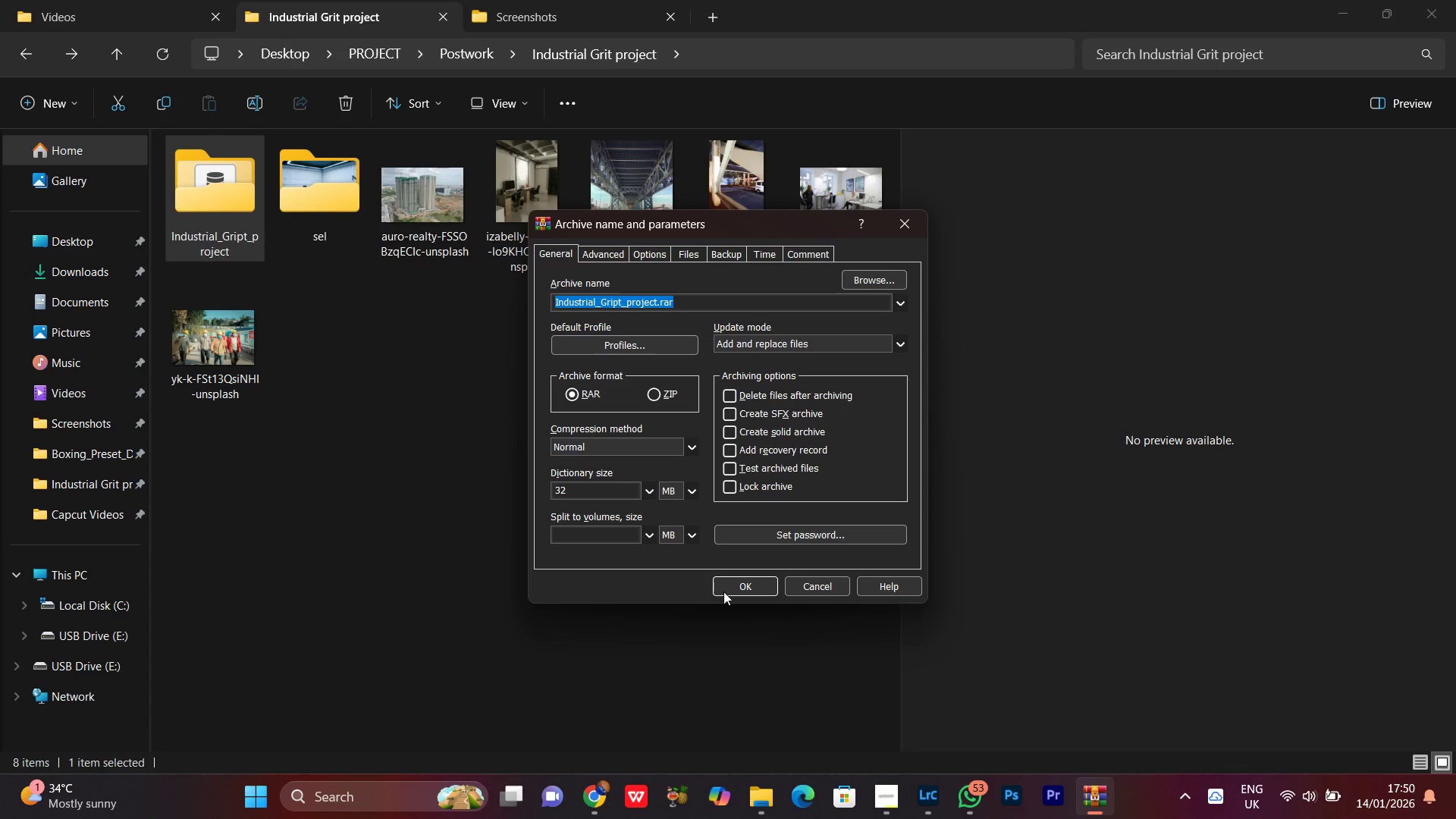 
left_click([724, 585])
 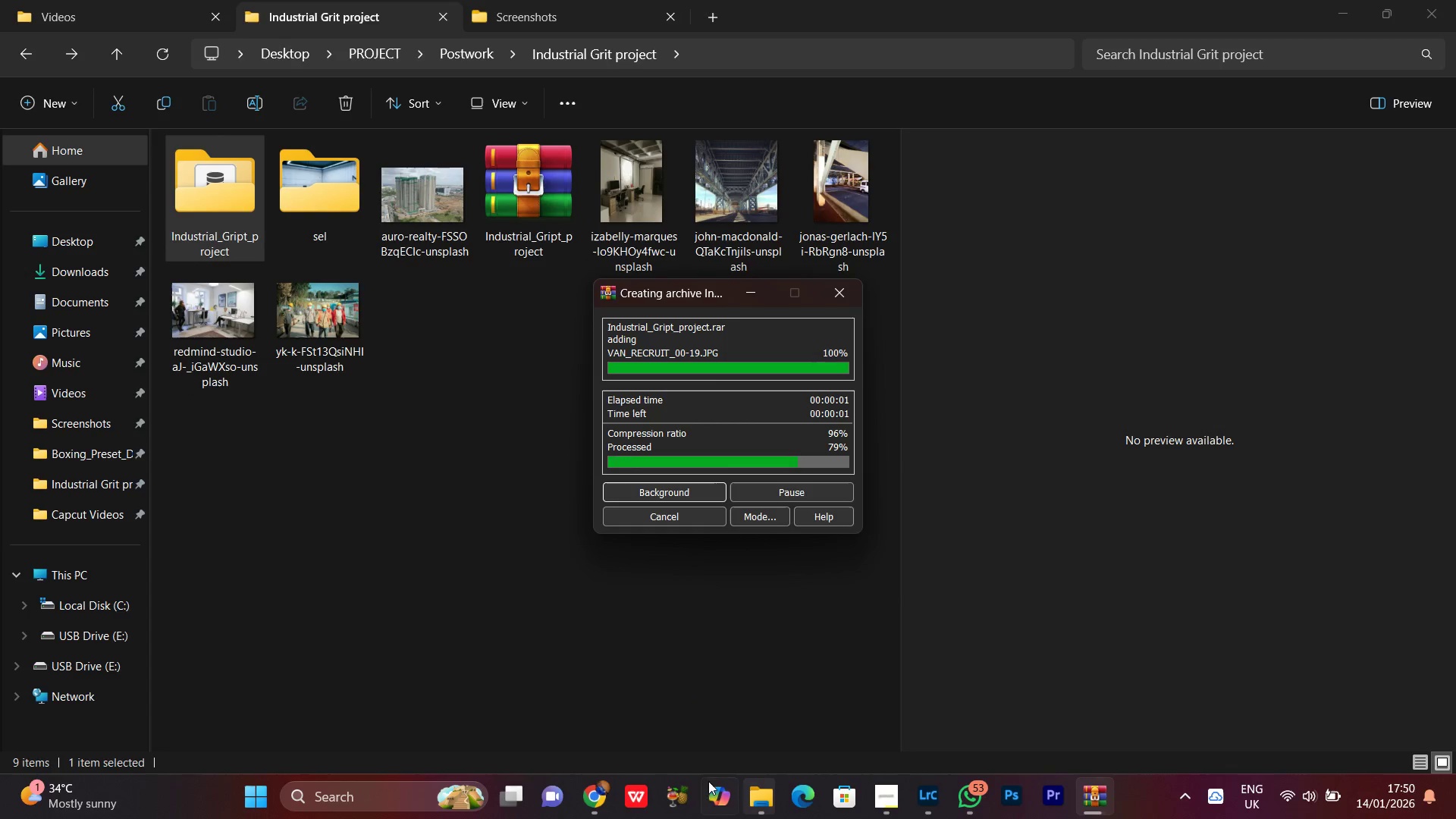 
left_click([603, 793])
 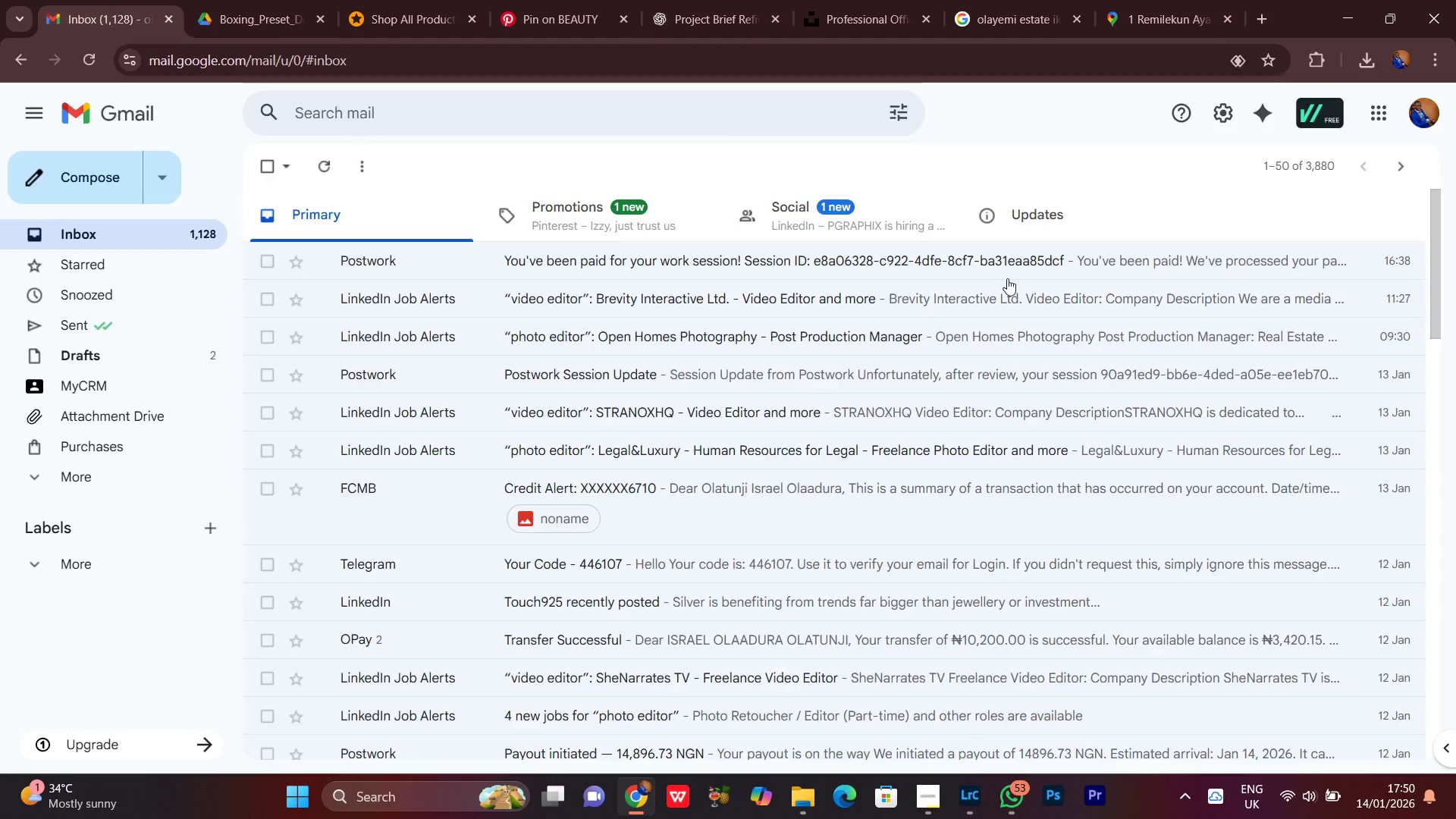 
scroll: coordinate [941, 323], scroll_direction: up, amount: 2.0
 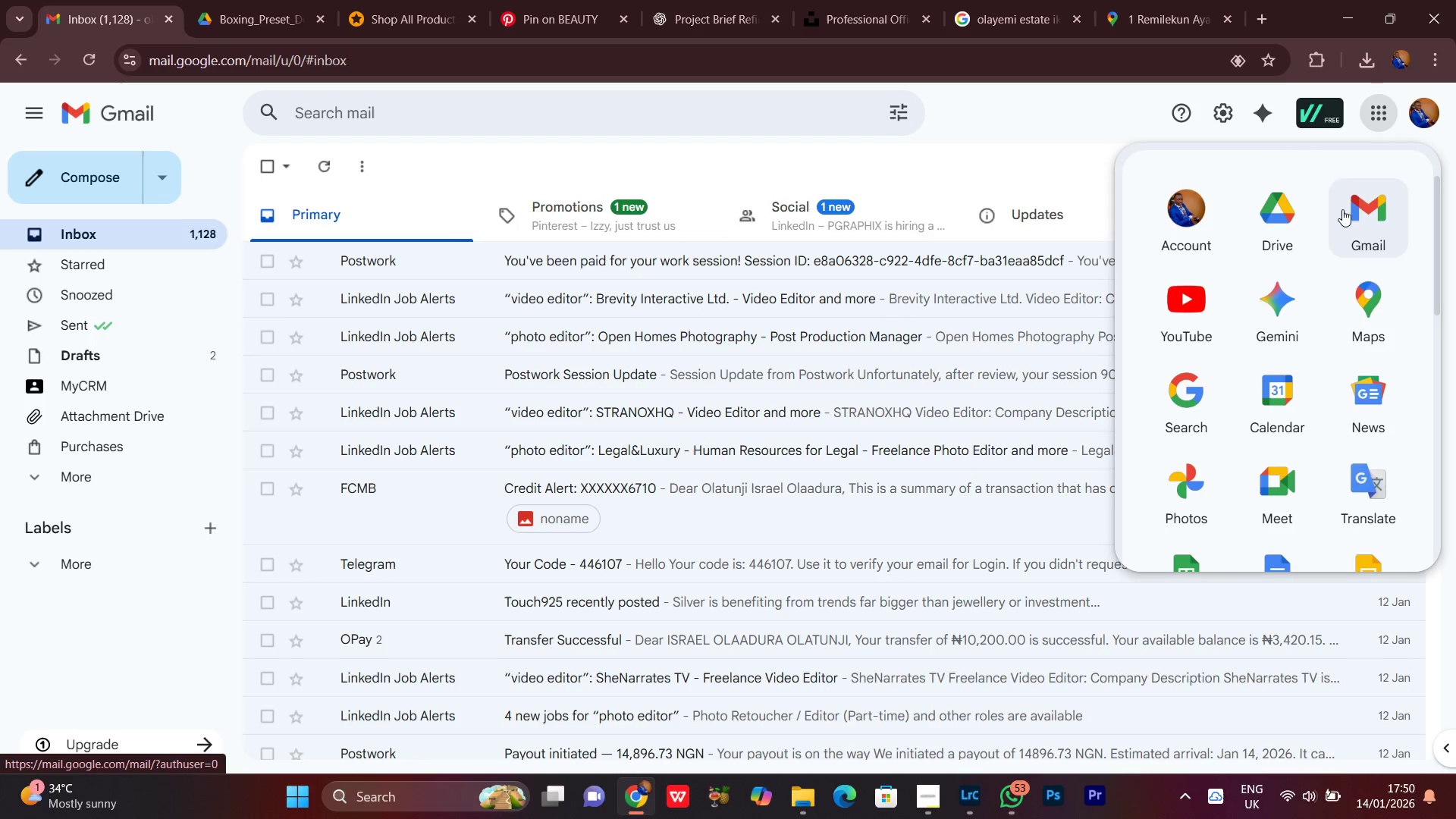 
left_click([1281, 221])
 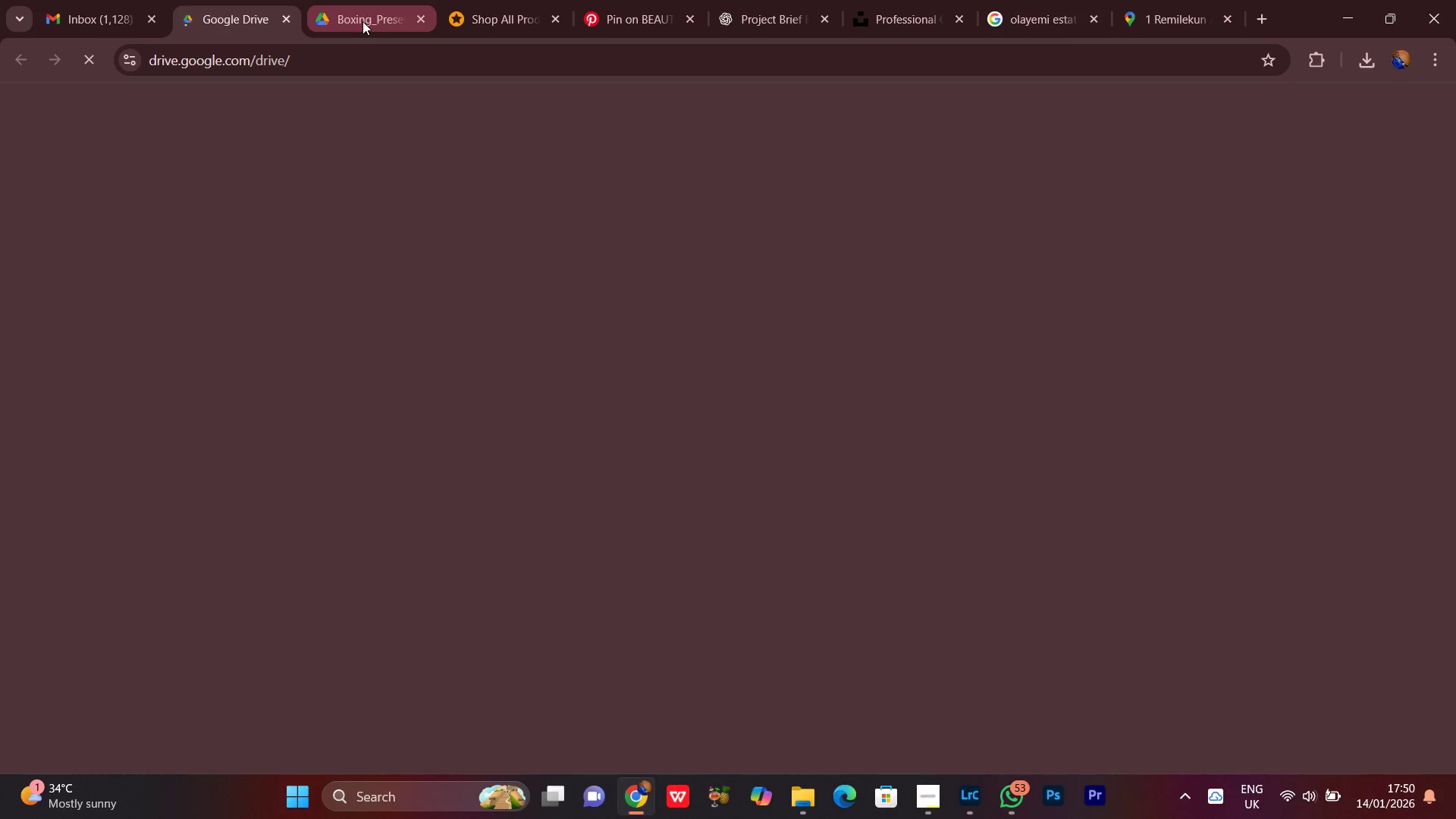 
left_click([365, 17])
 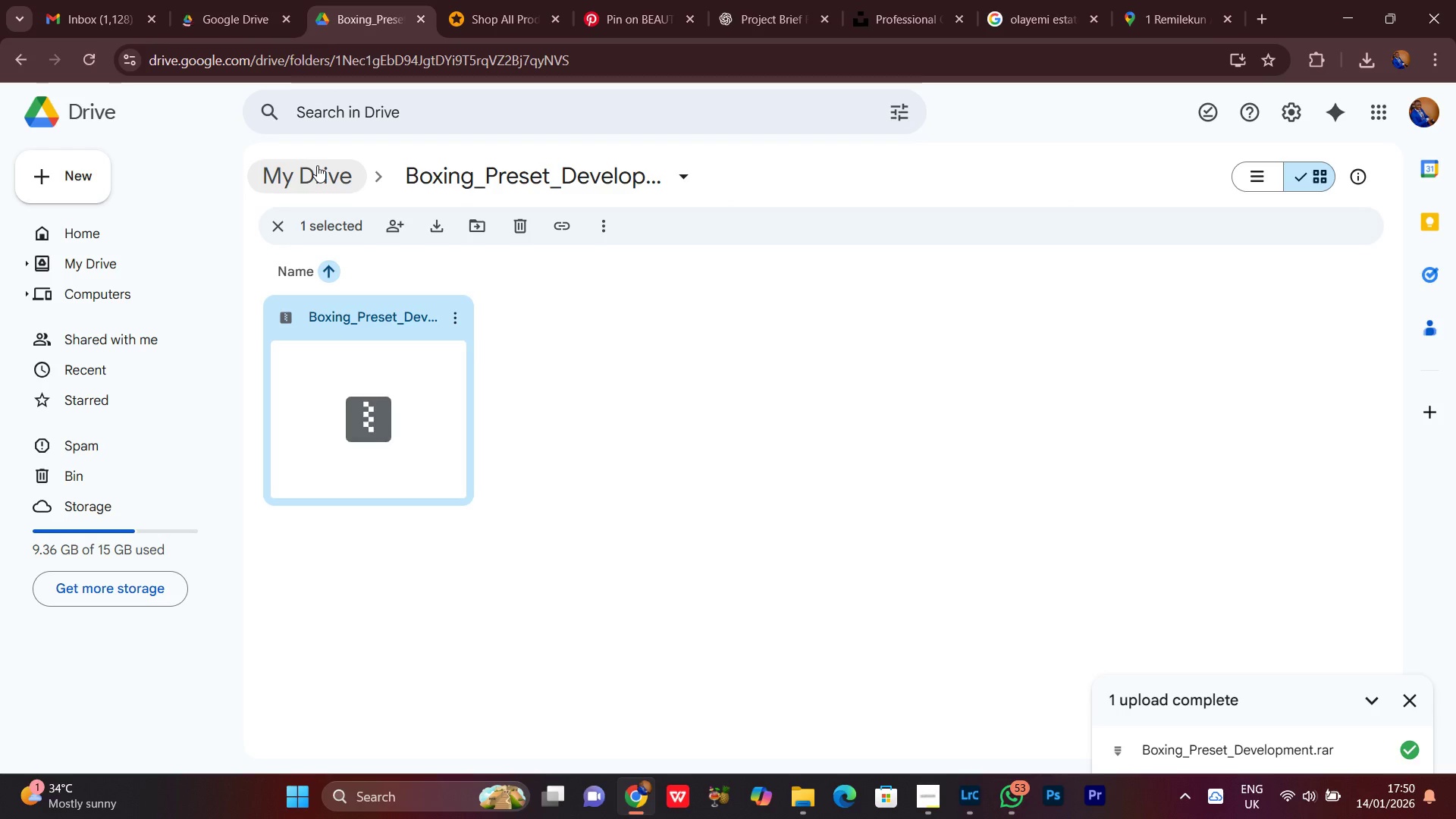 
double_click([242, 0])
 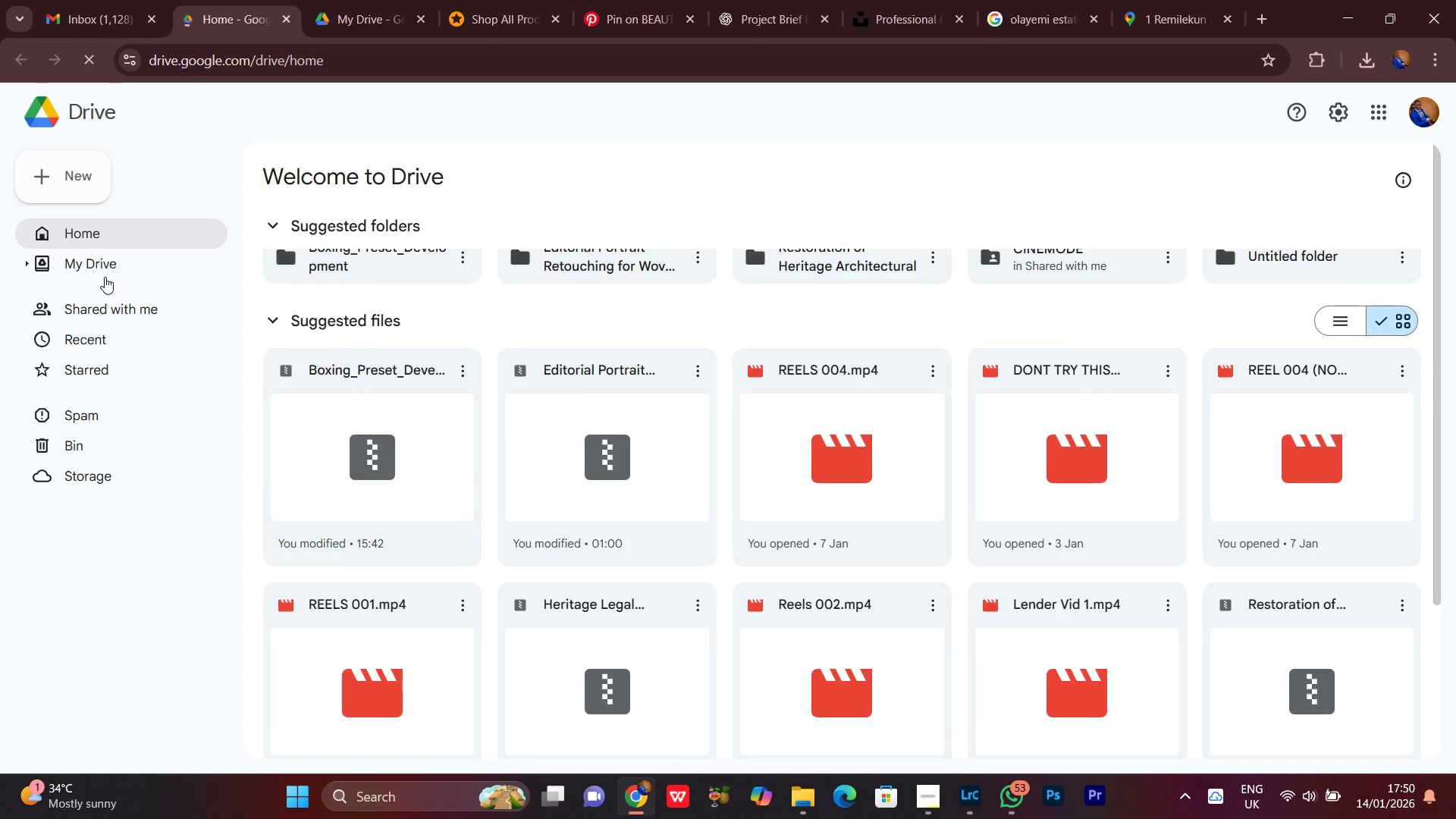 
left_click([105, 258])
 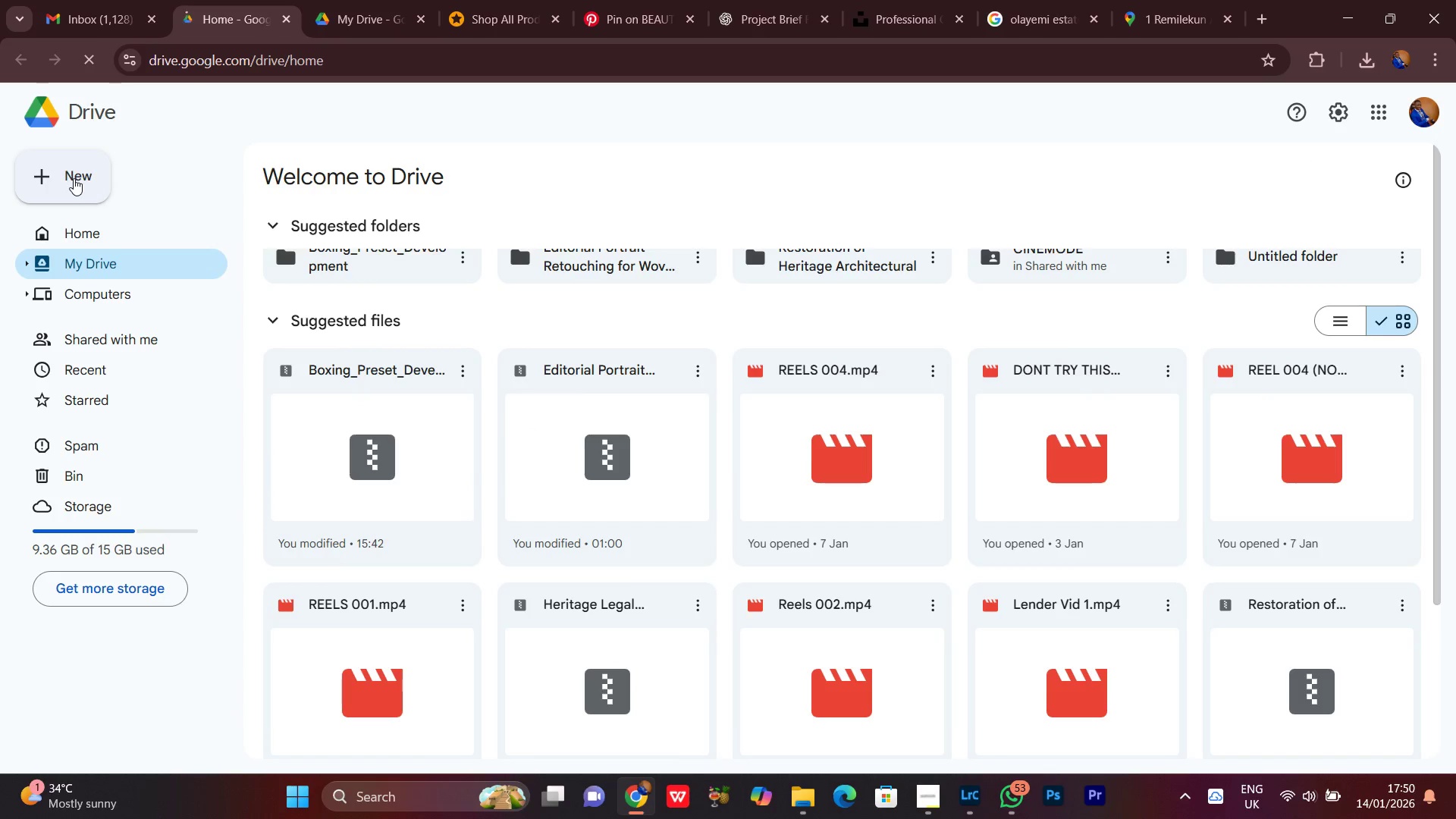 
left_click([74, 178])
 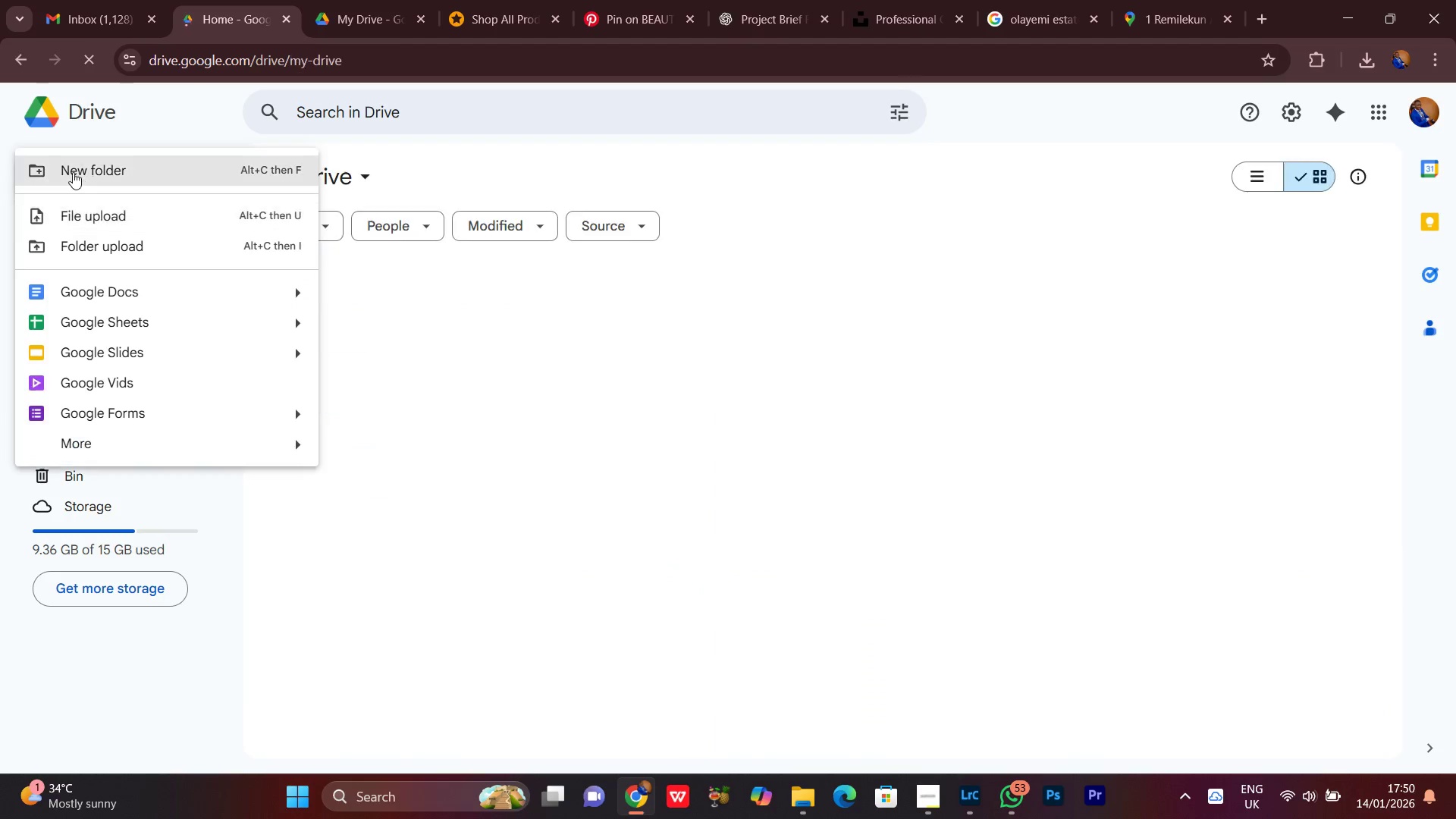 
left_click([83, 175])
 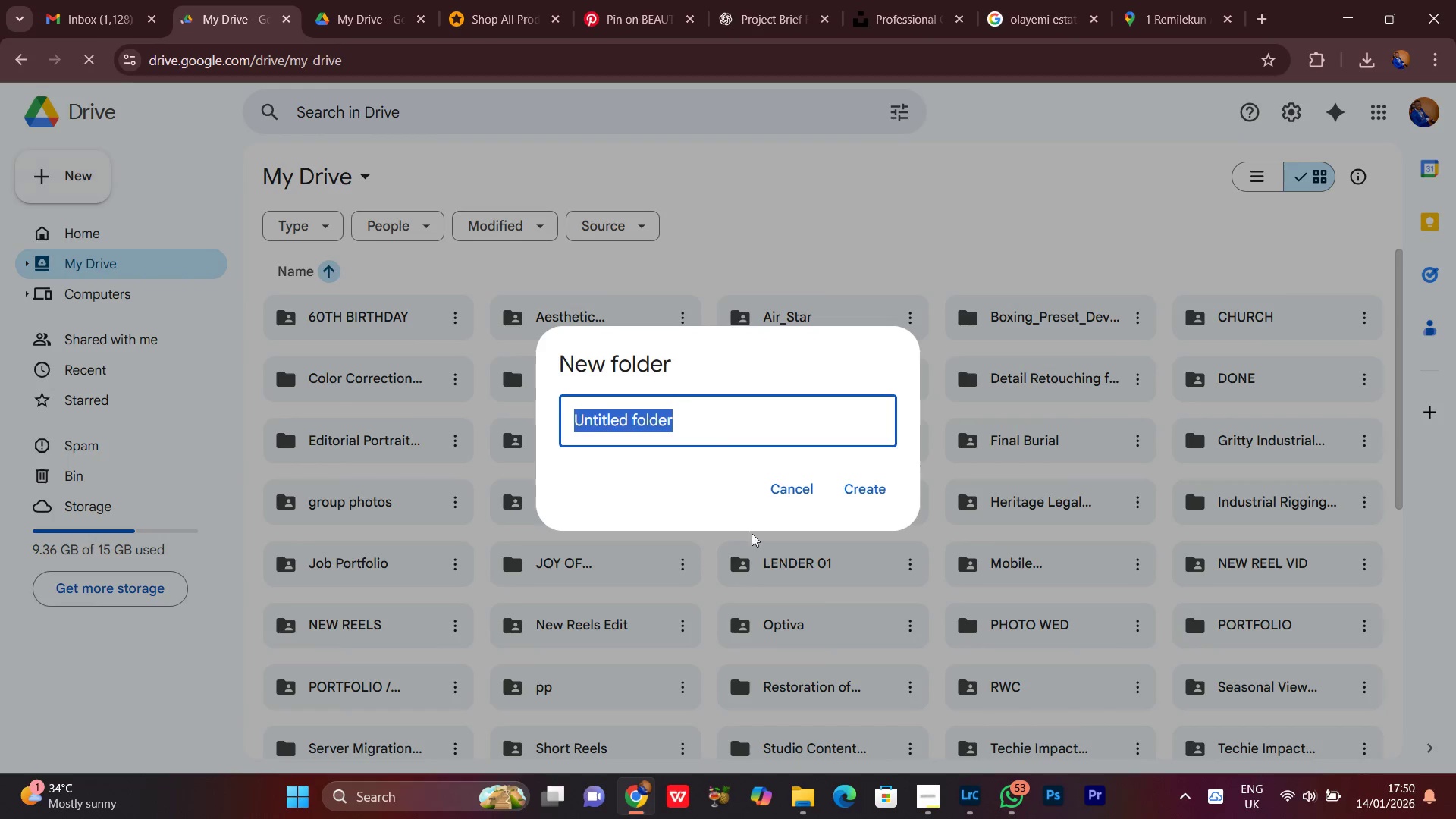 
key(Control+V)
 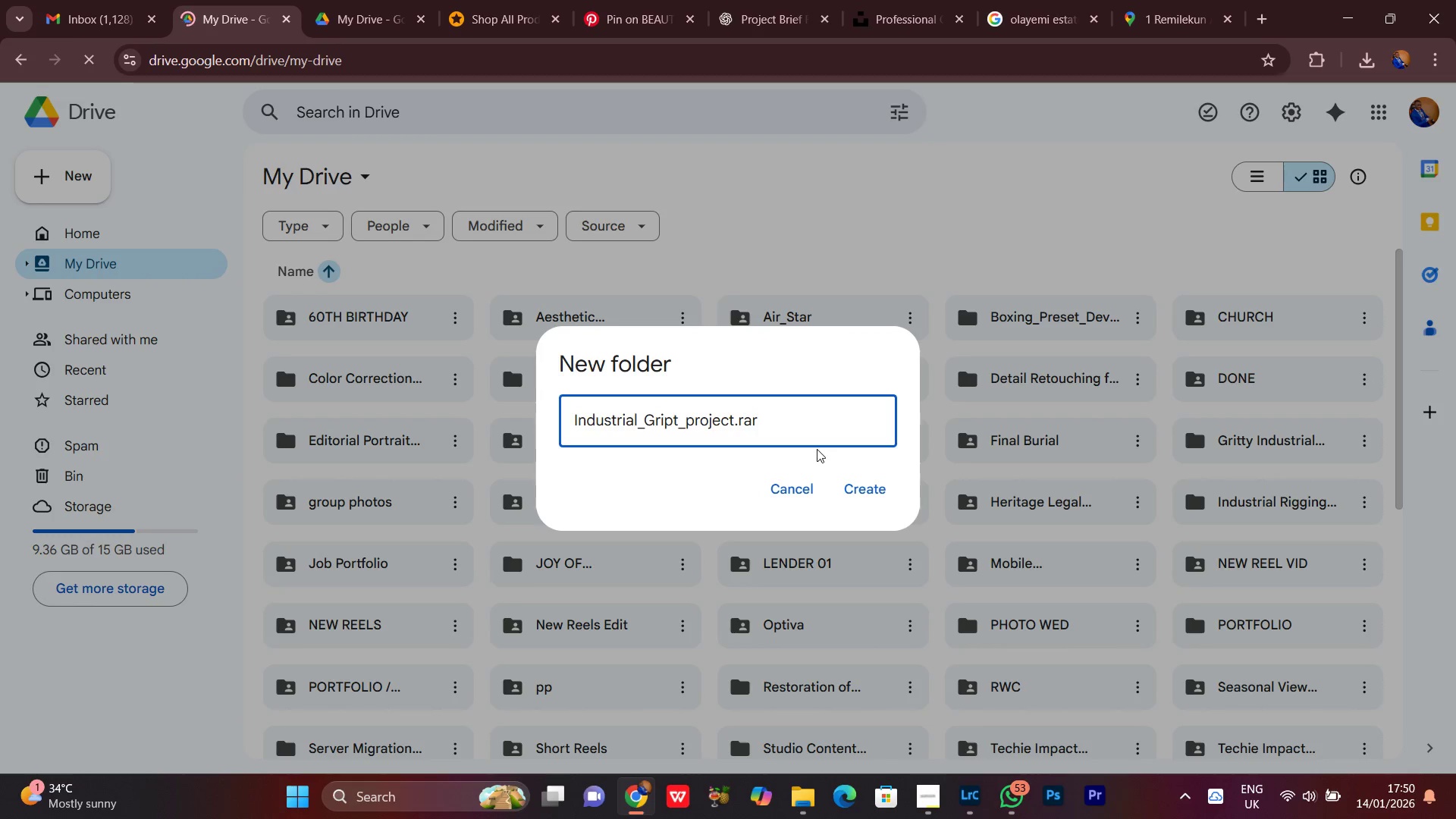 
key(Backspace)
 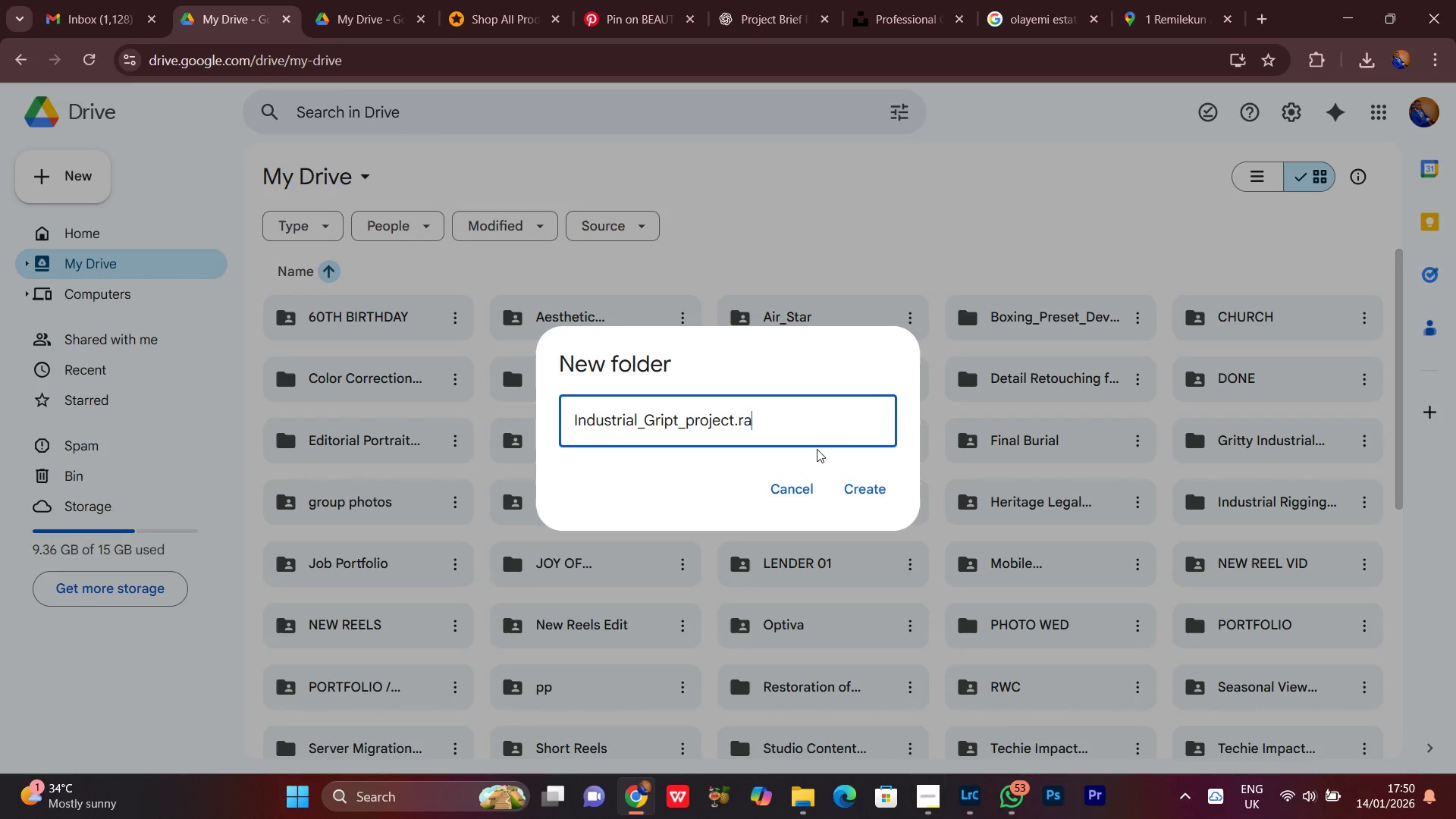 
key(Backspace)
 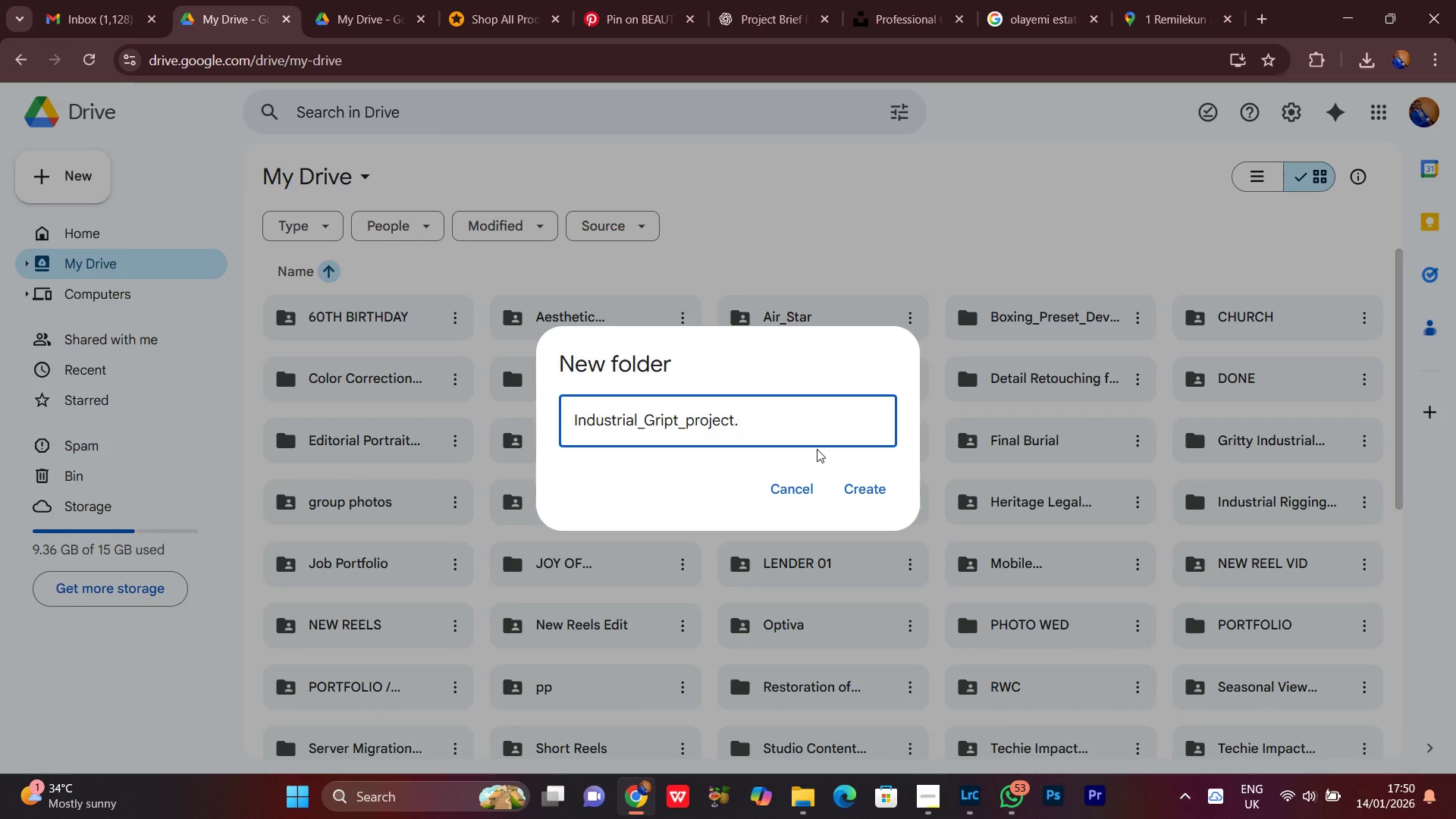 
key(Backspace)
 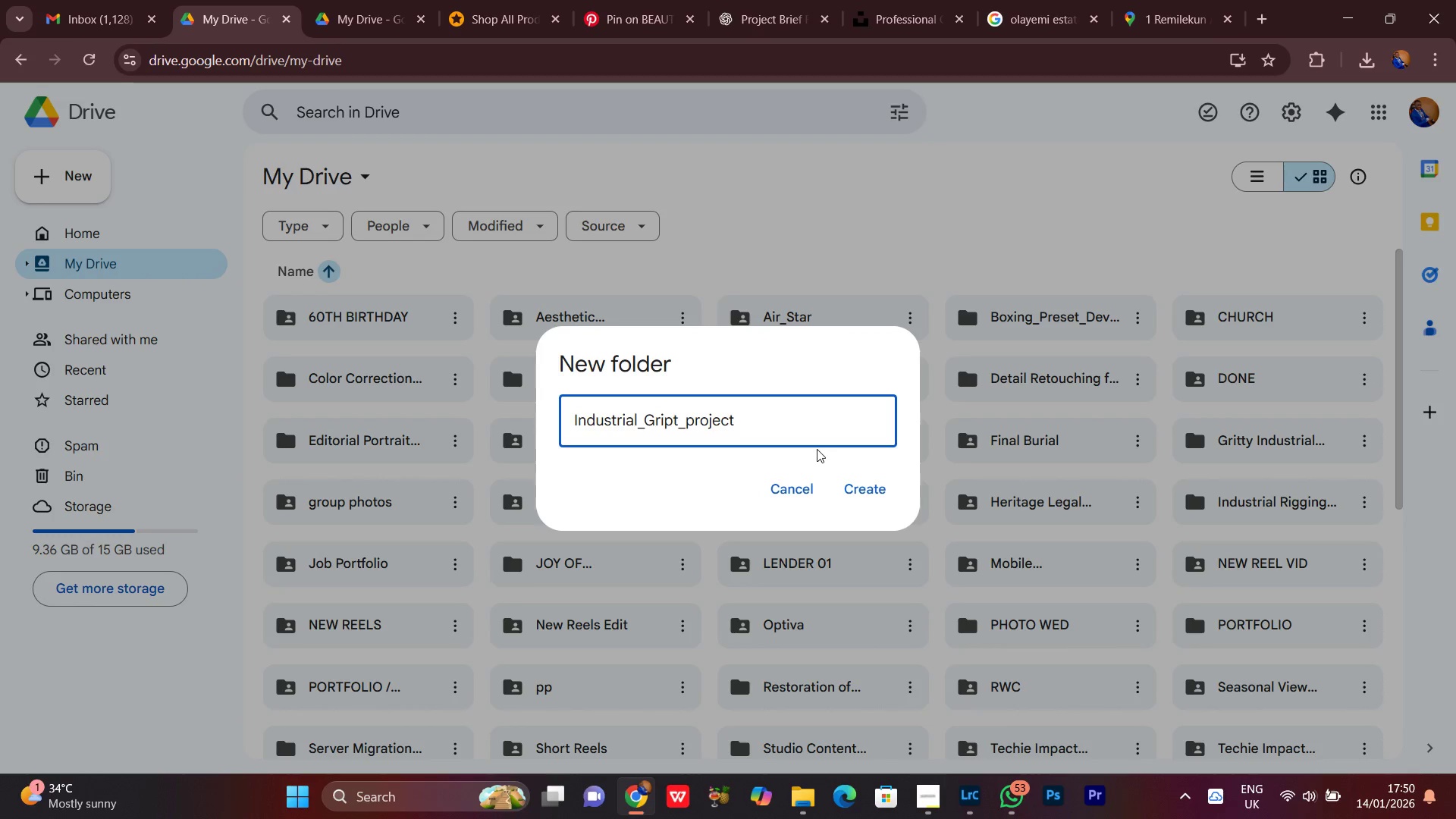 
key(Backspace)
 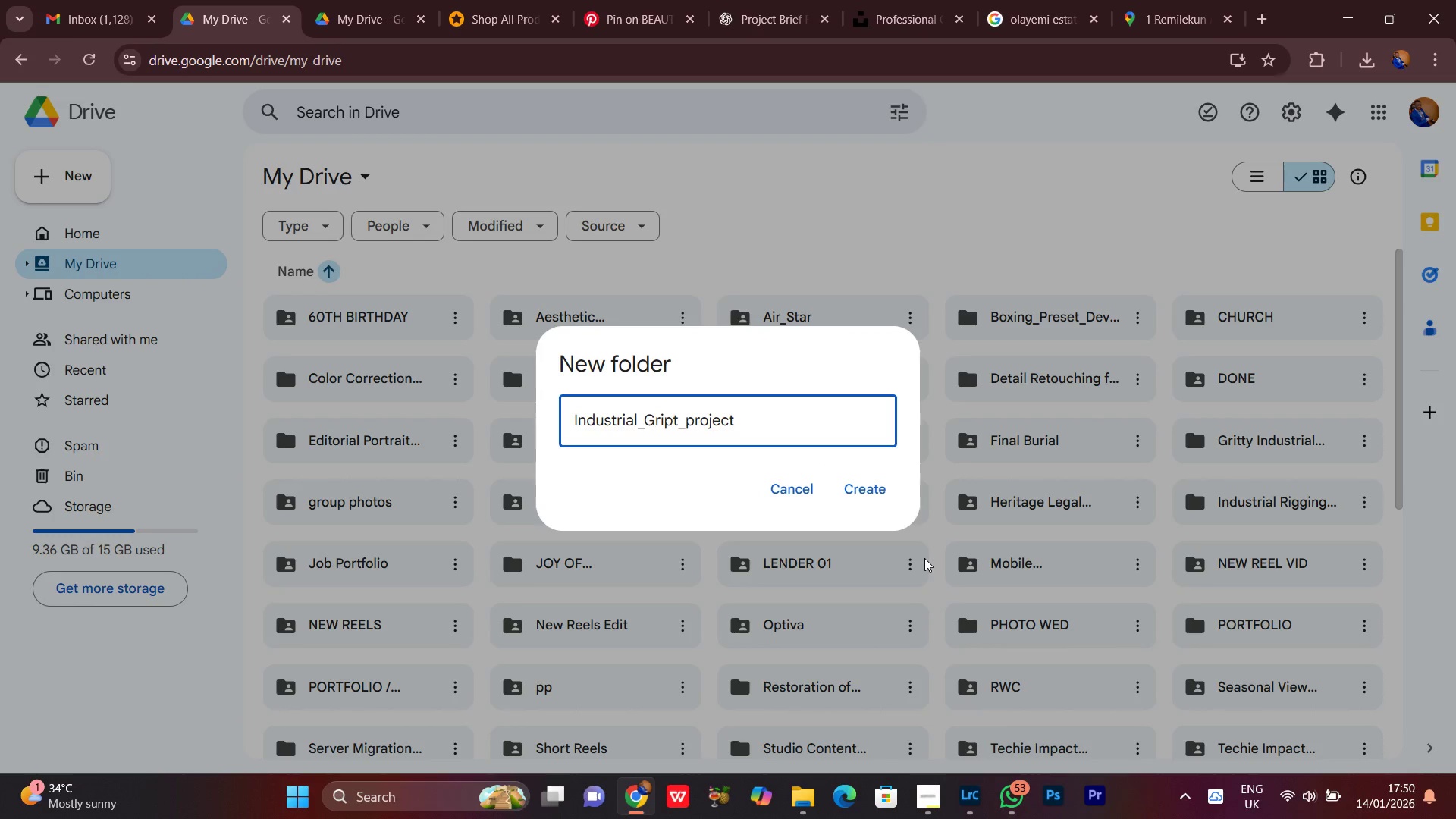 
key(Period)
 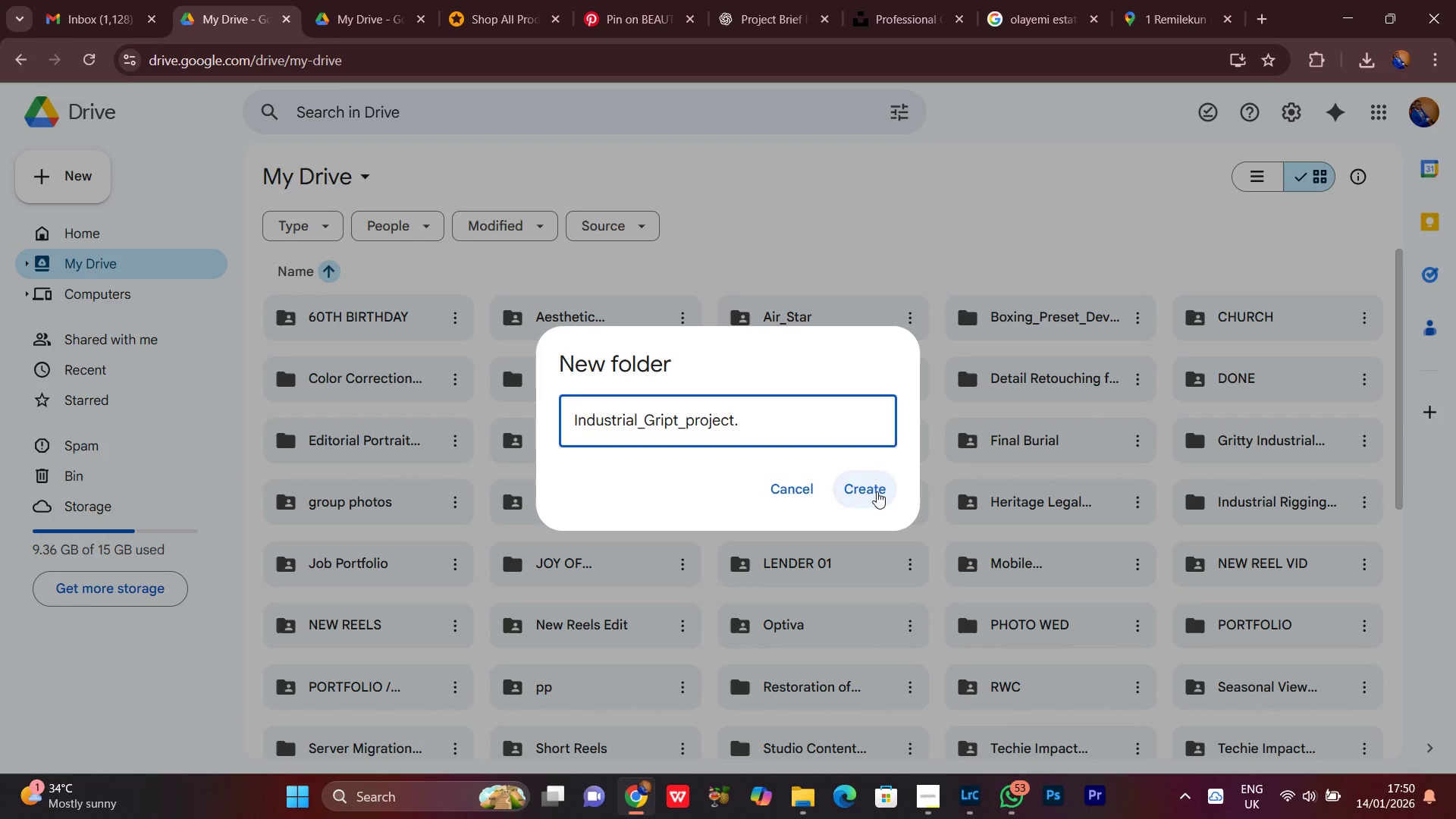 
left_click([877, 491])
 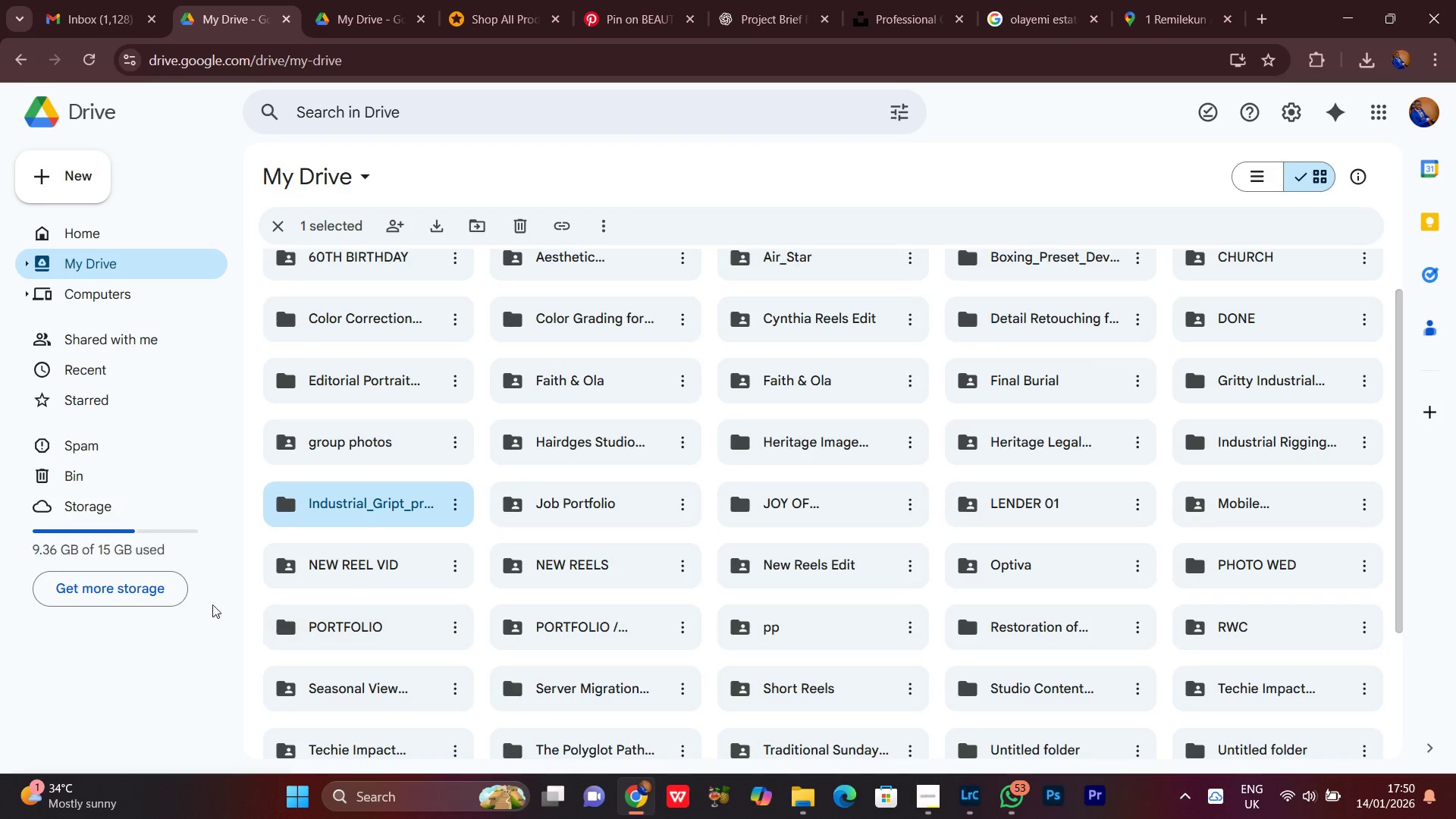 
double_click([323, 514])
 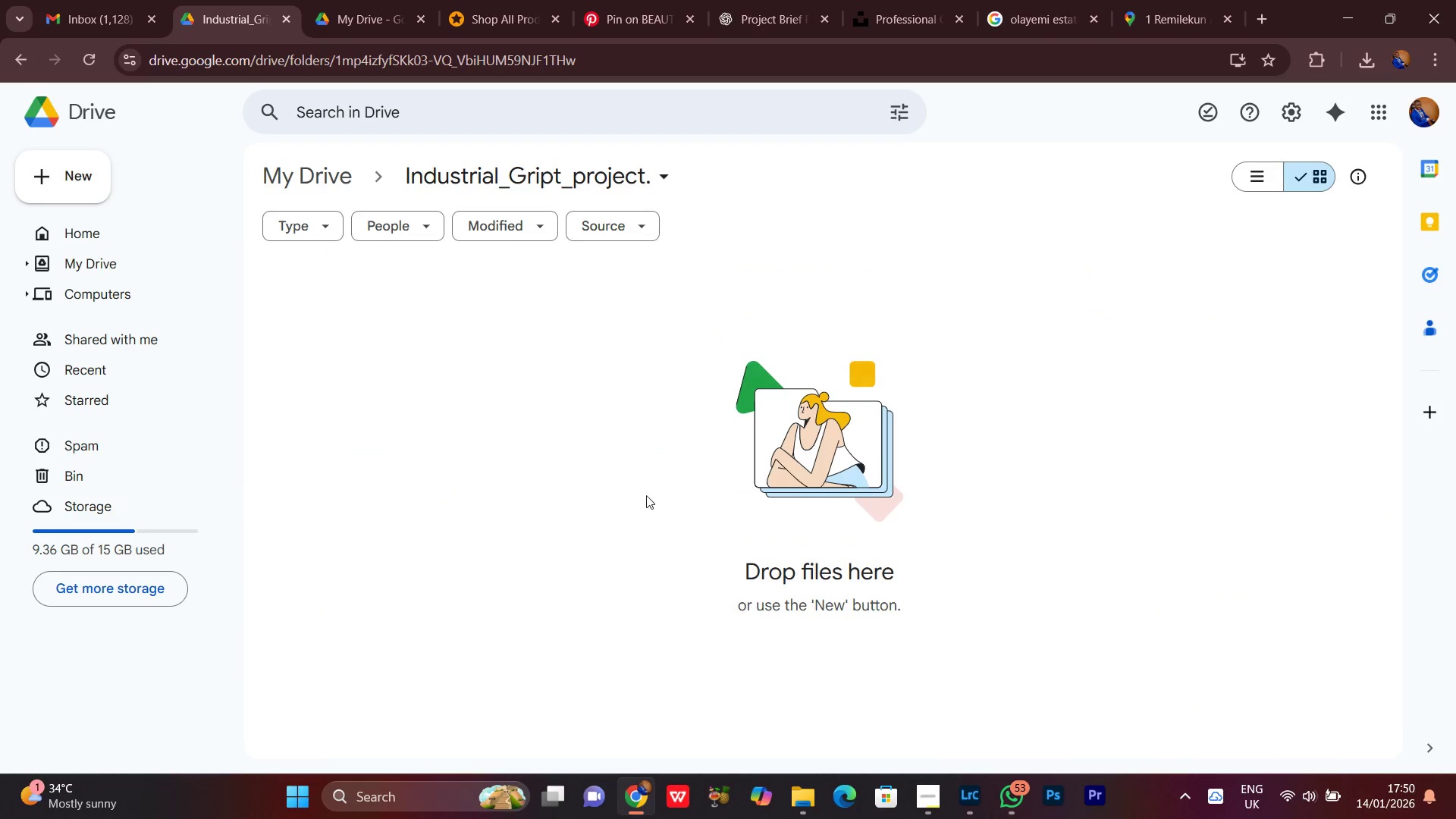 
left_click([643, 446])
 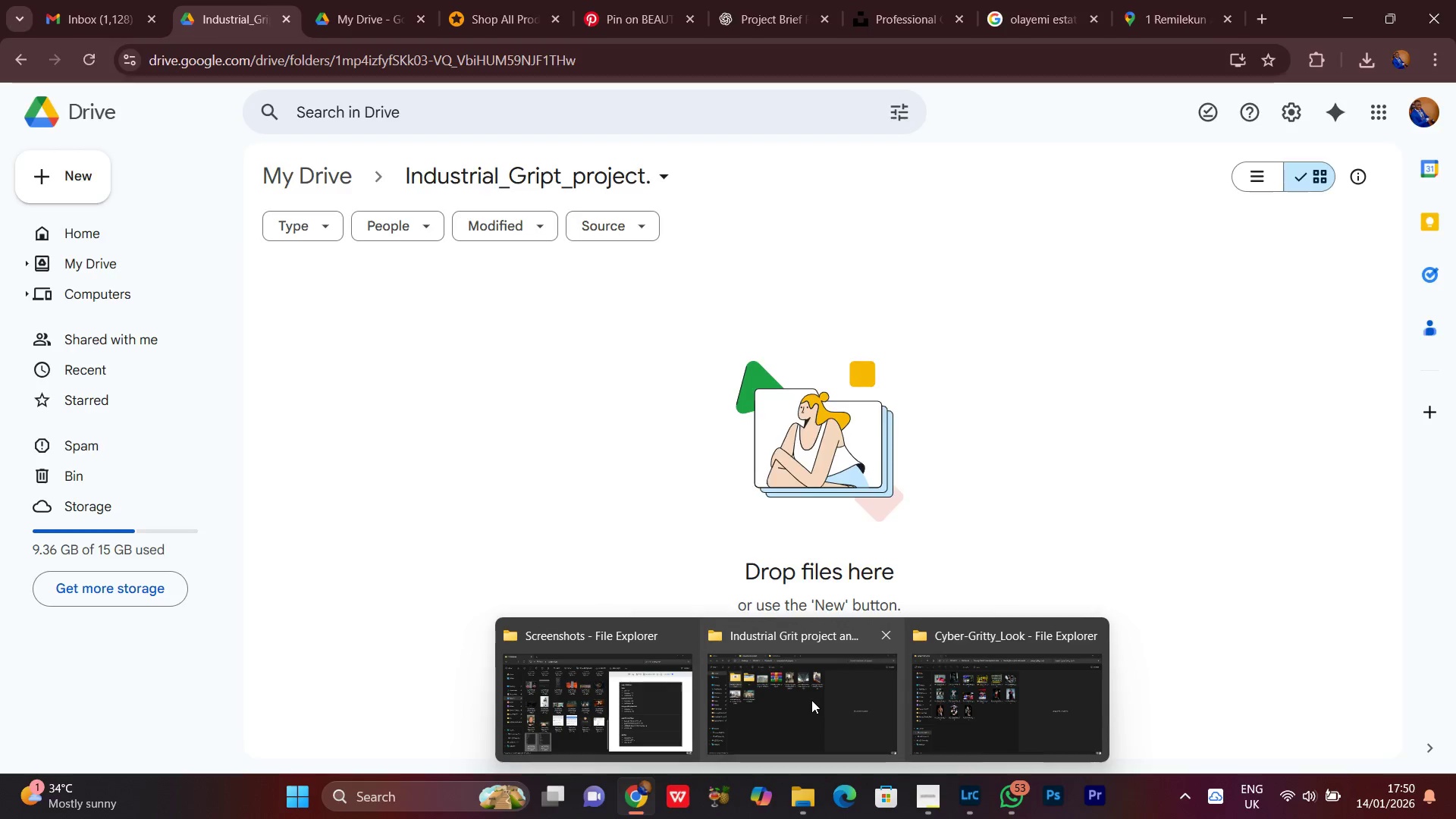 
double_click([532, 512])
 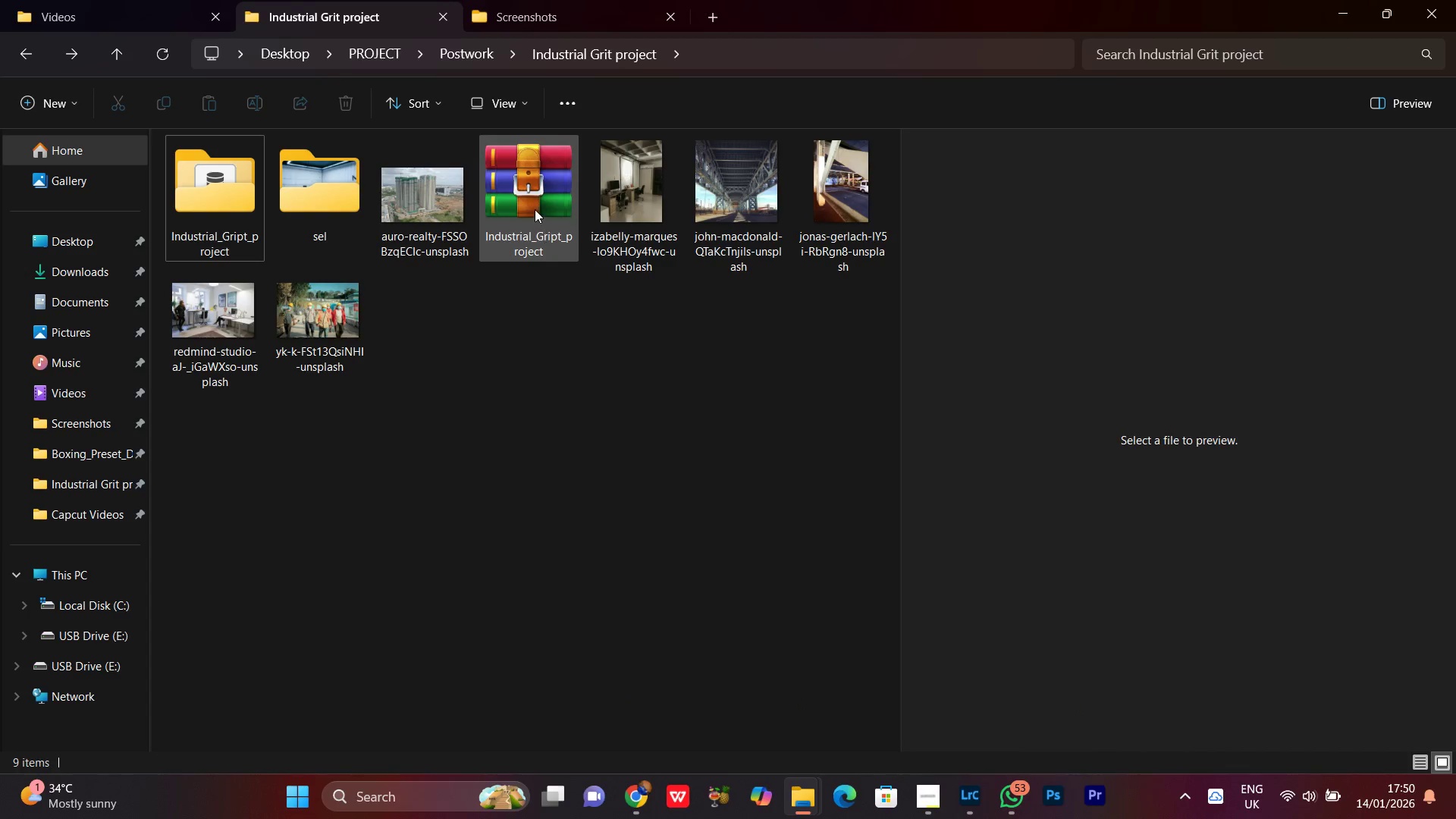 
left_click([535, 209])
 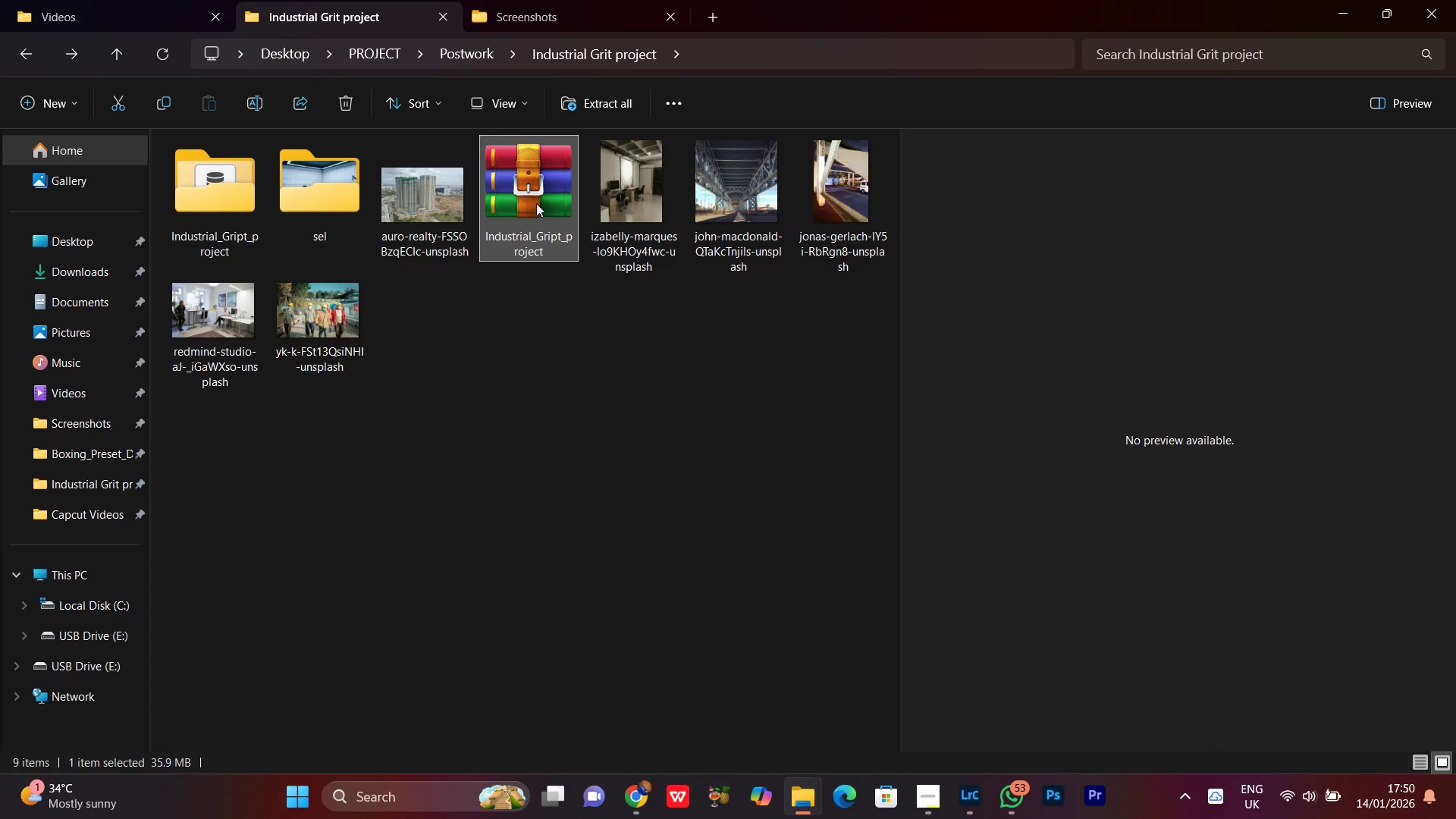 
left_click_drag(start_coordinate=[535, 203], to_coordinate=[919, 818])